 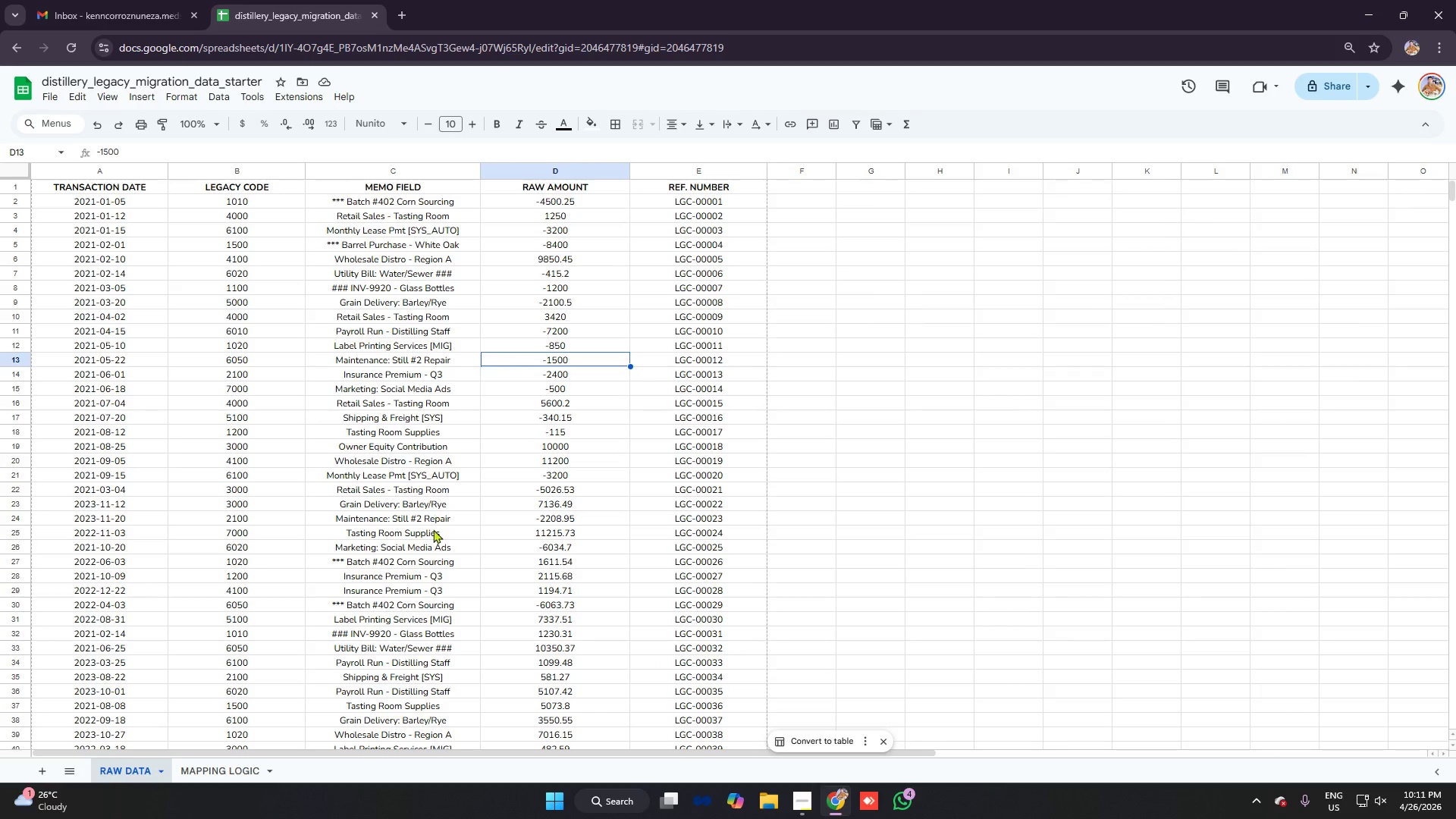 
double_click([653, 203])
 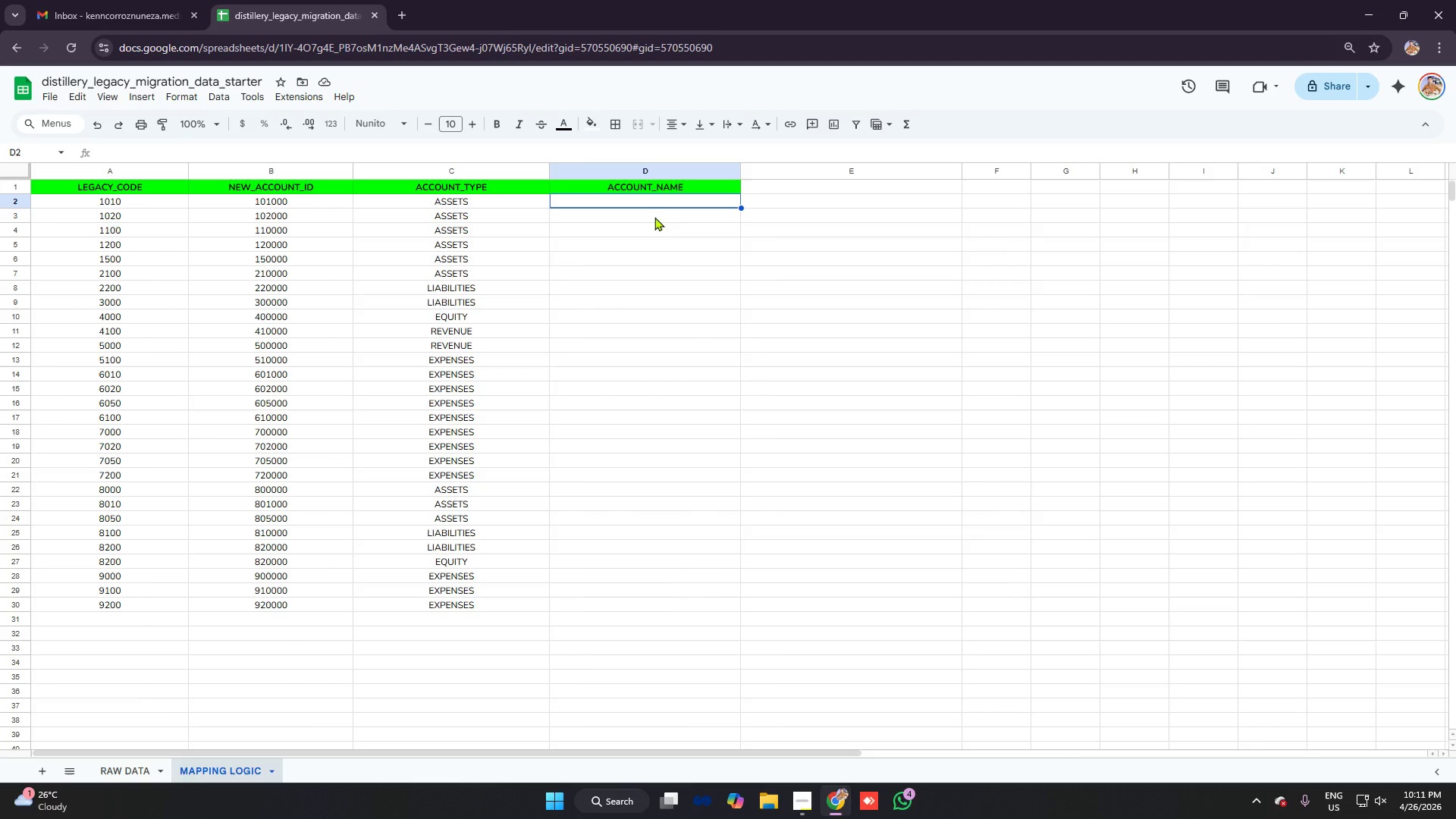 
type(raw materials- corn)
 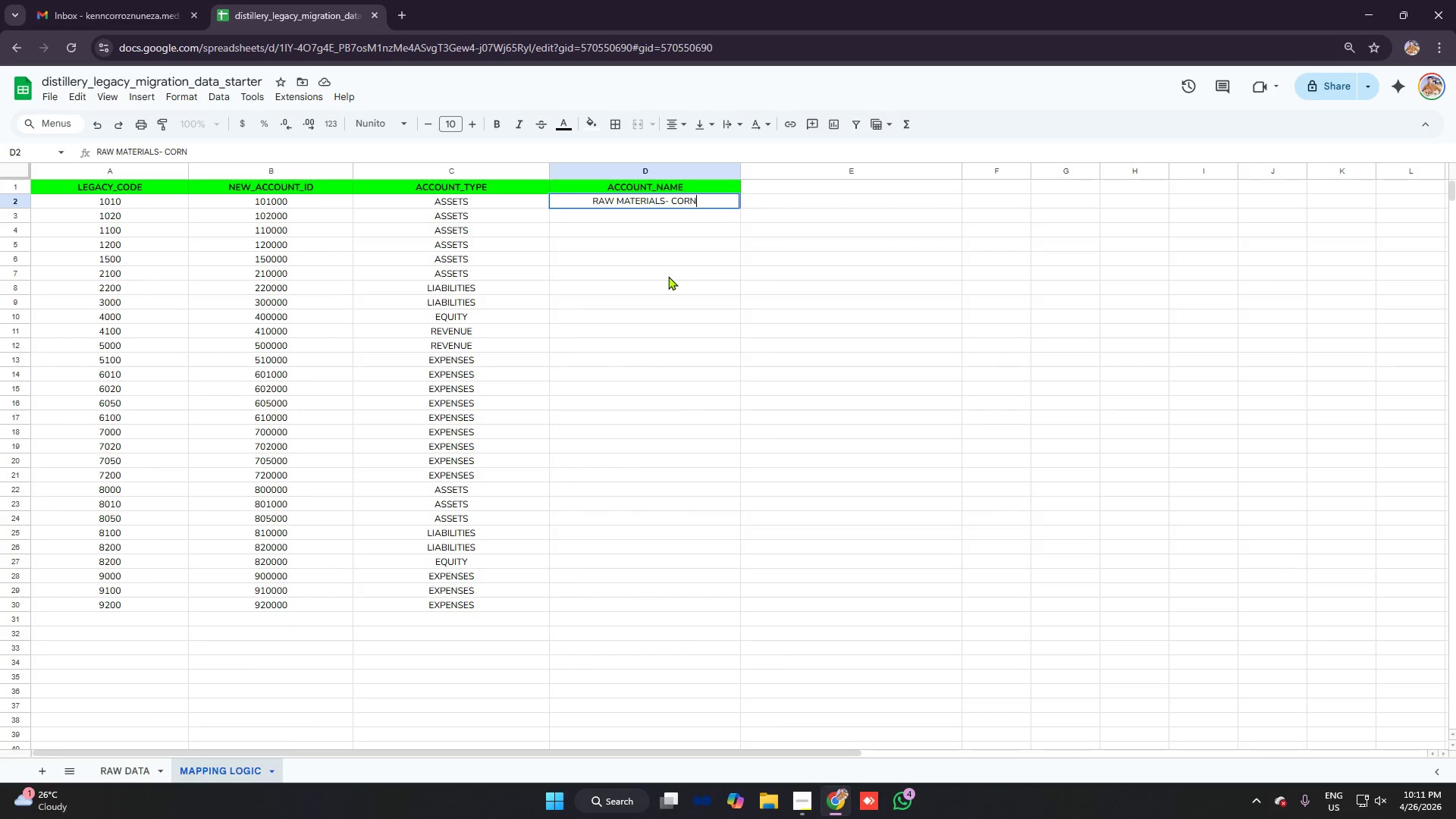 
key(Enter)
 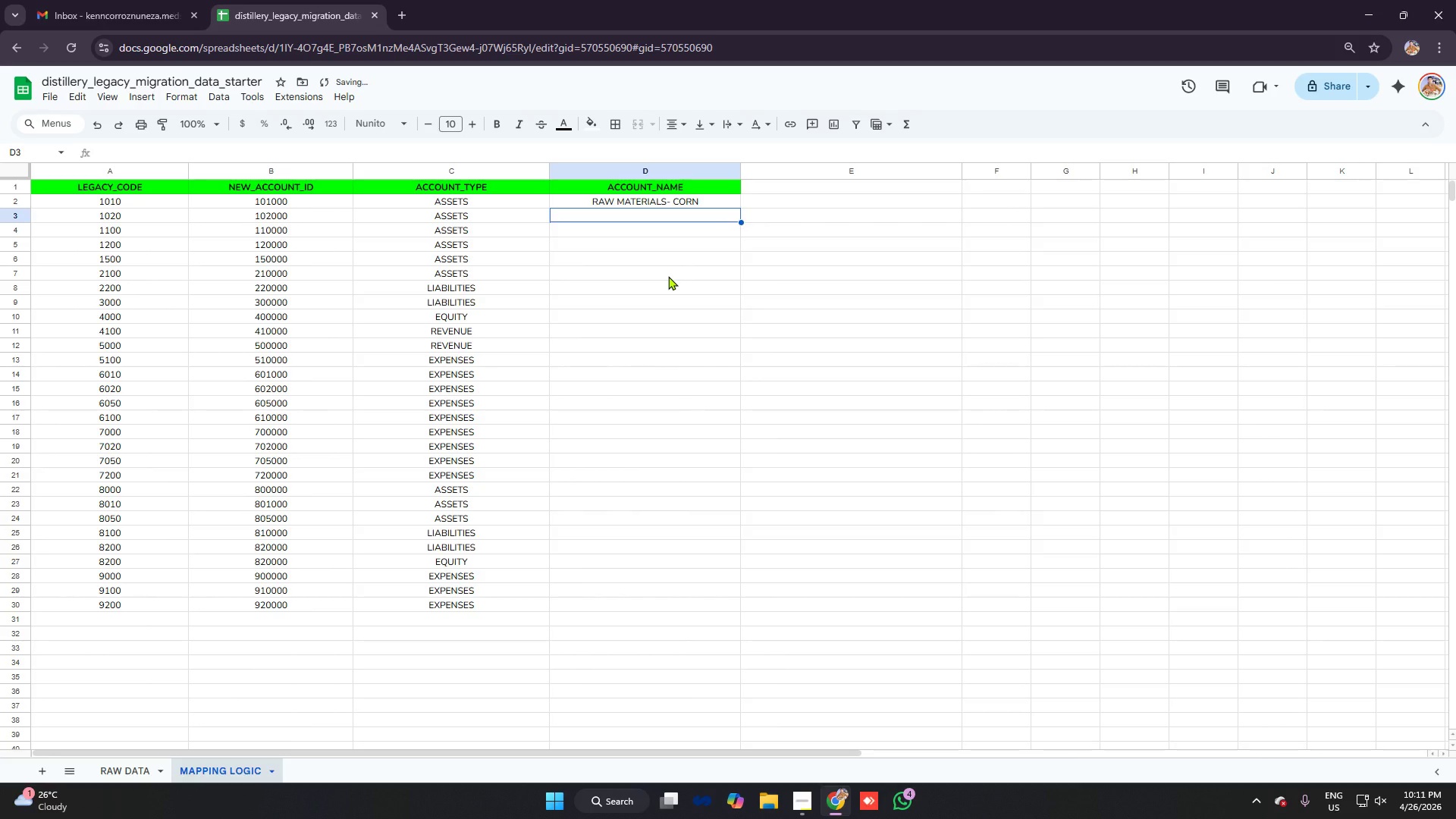 
type(raw materials- other)
 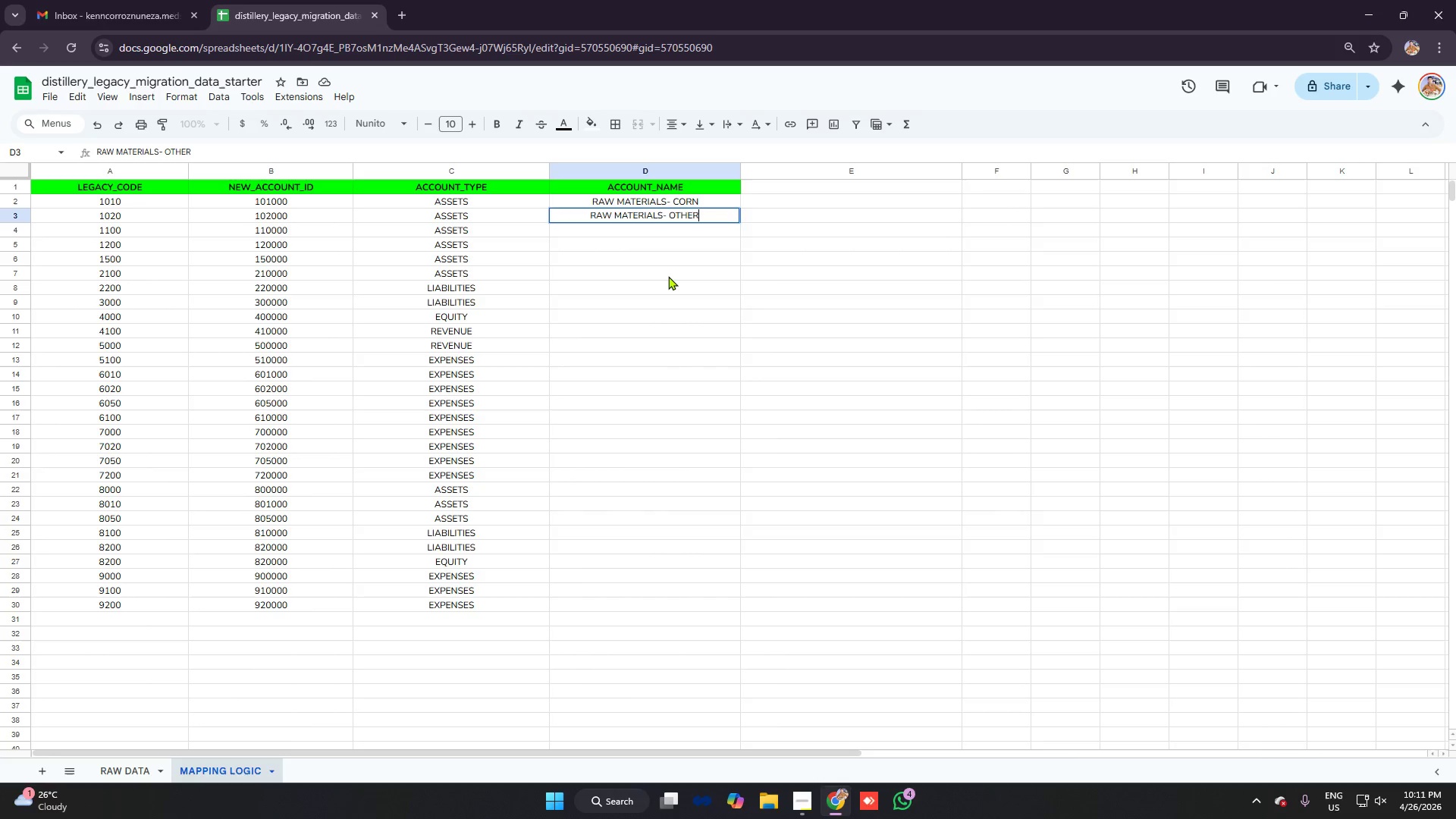 
key(Enter)
 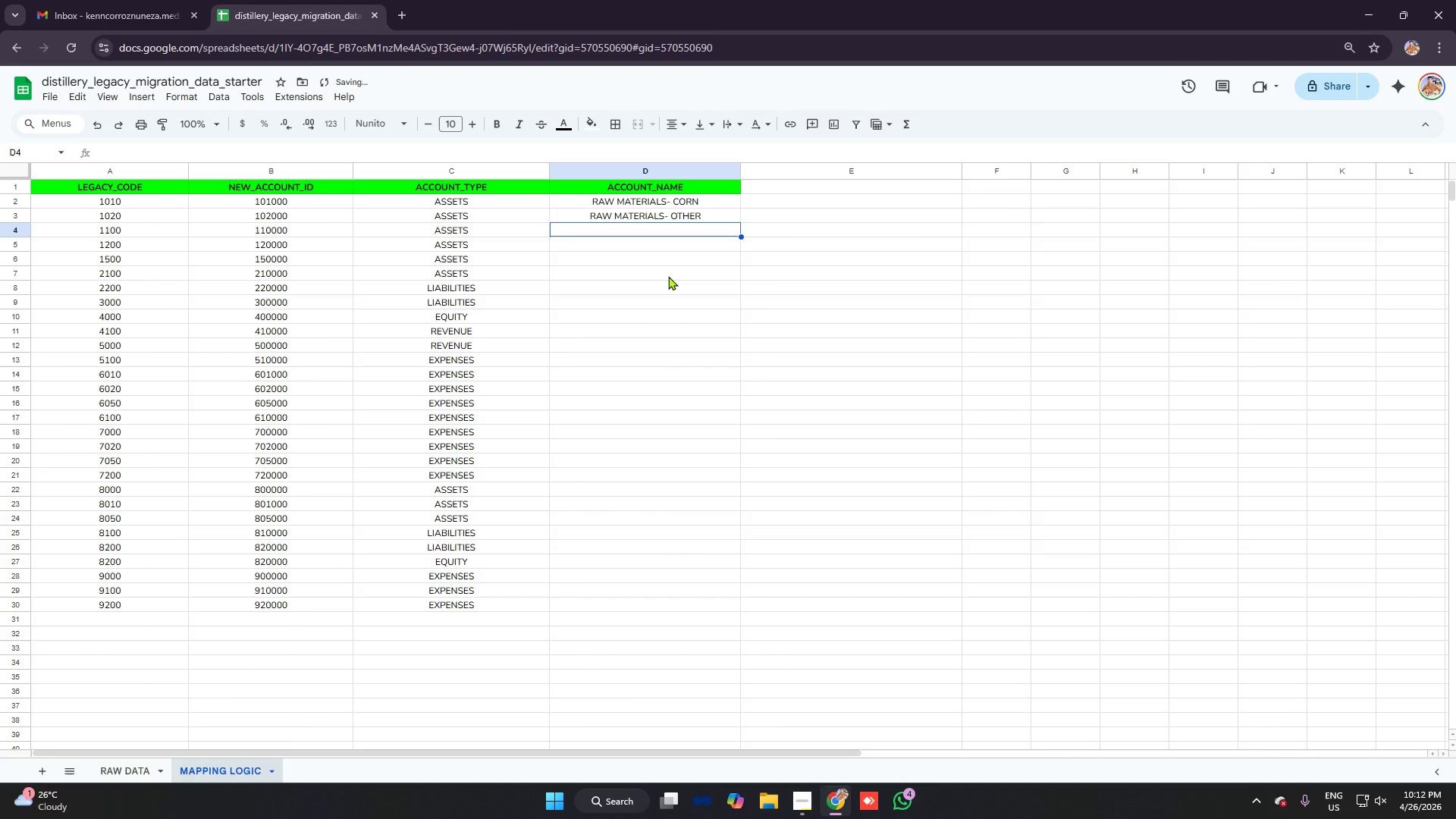 
type(packaging- glass)
 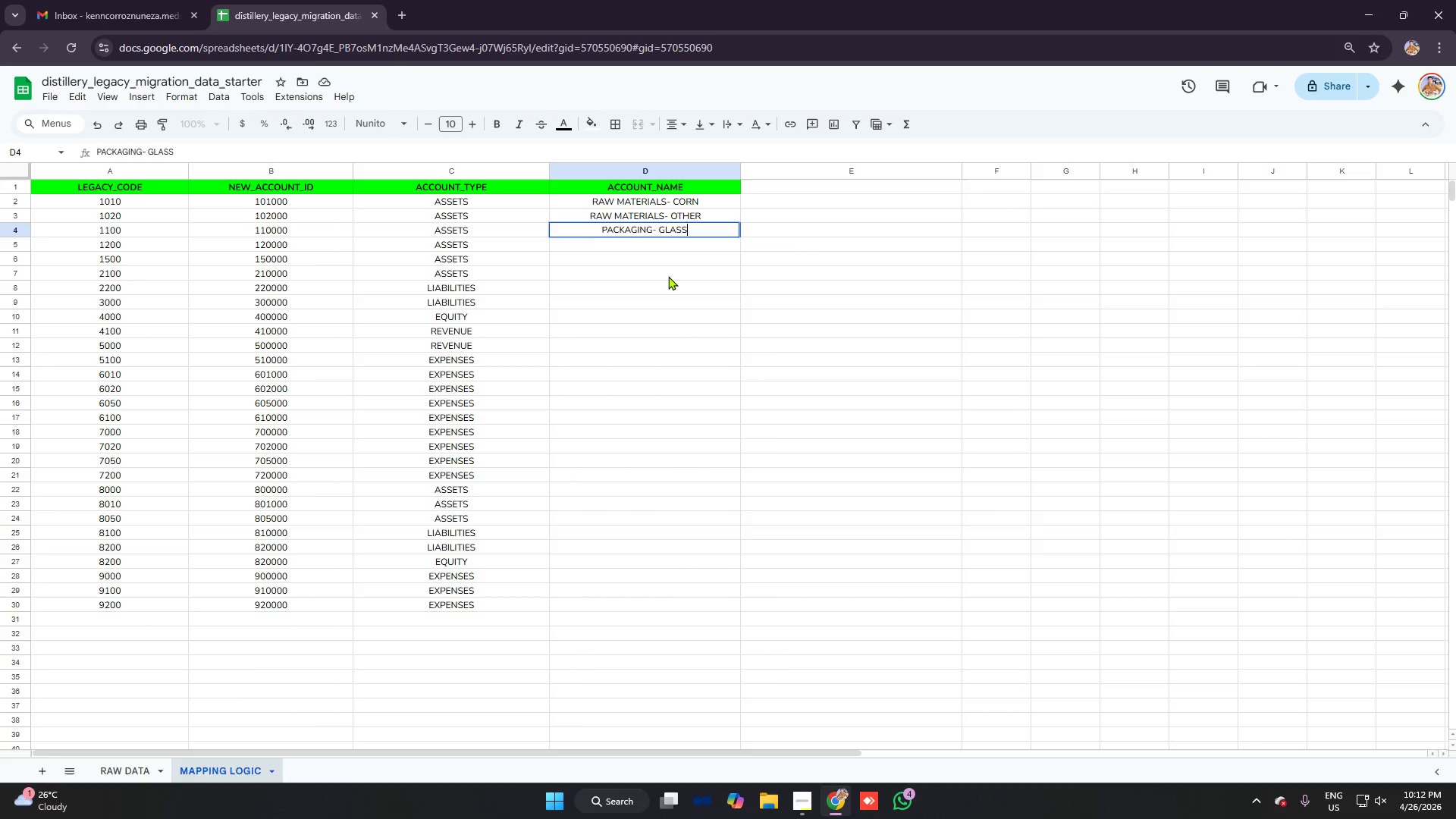 
key(Enter)
 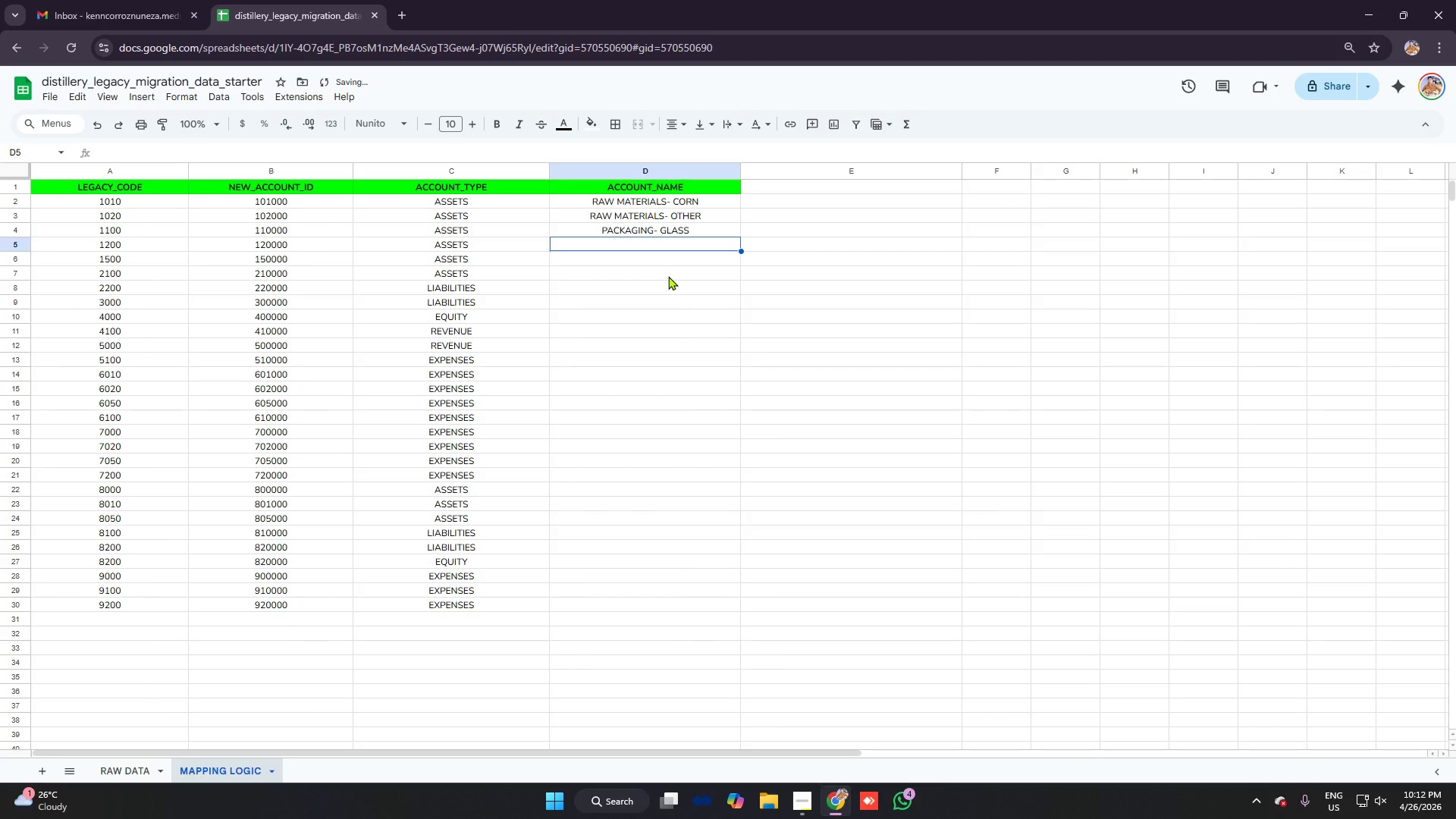 
type(inventory- finished)
 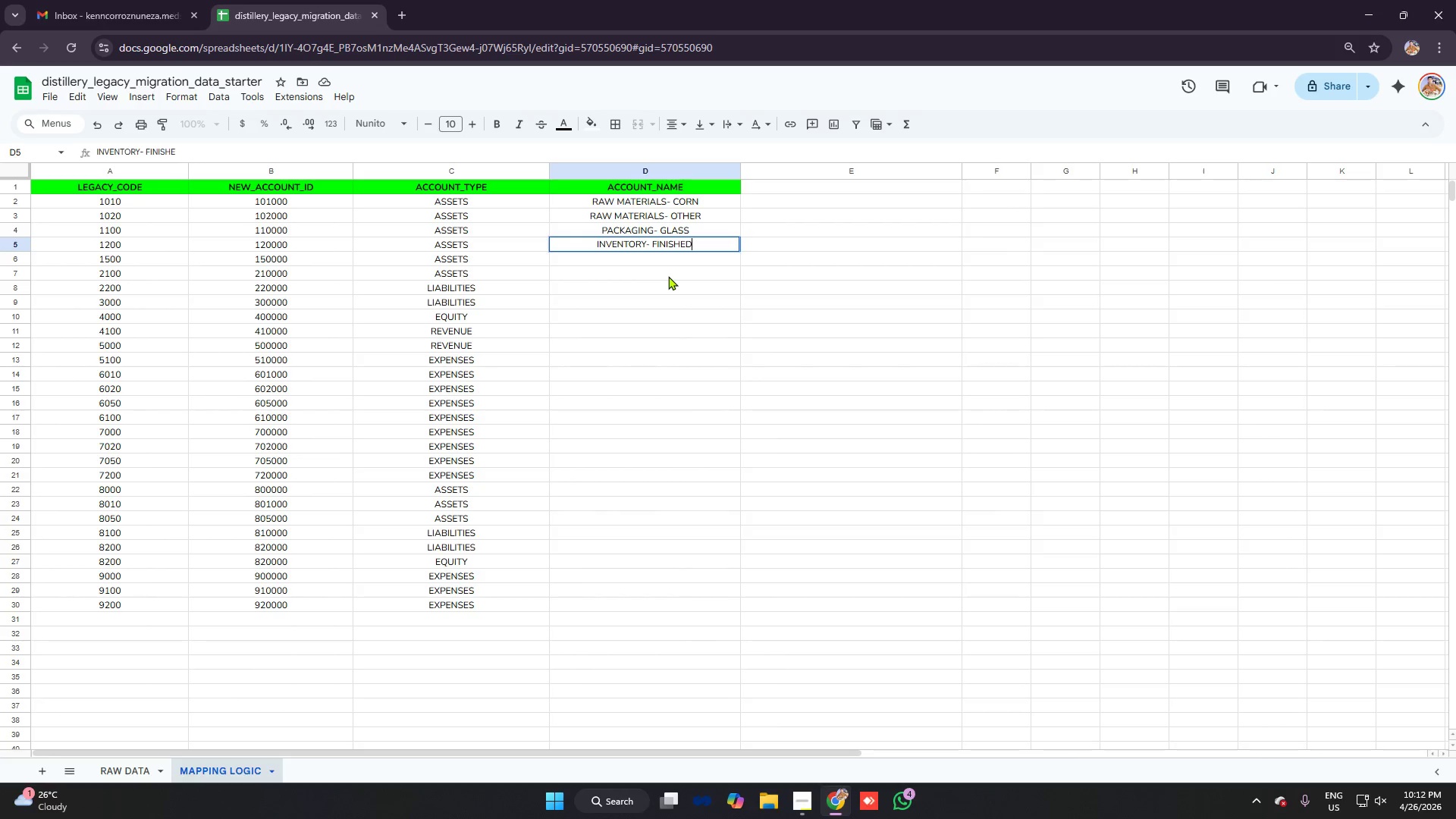 
key(Enter)
 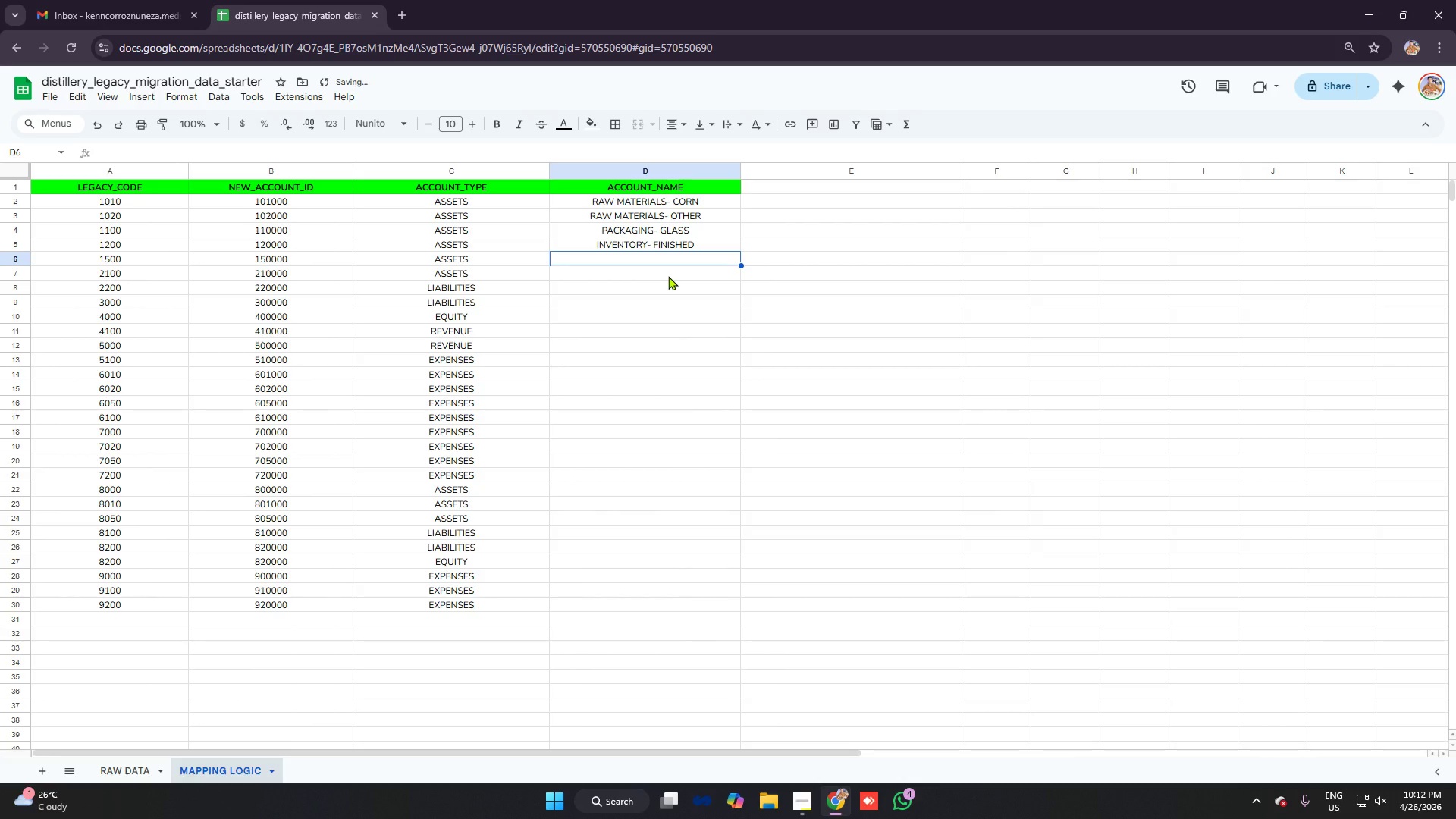 
type(equiopen)
key(Backspace)
key(Backspace)
key(Backspace)
key(Backspace)
type(pment- barrels)
 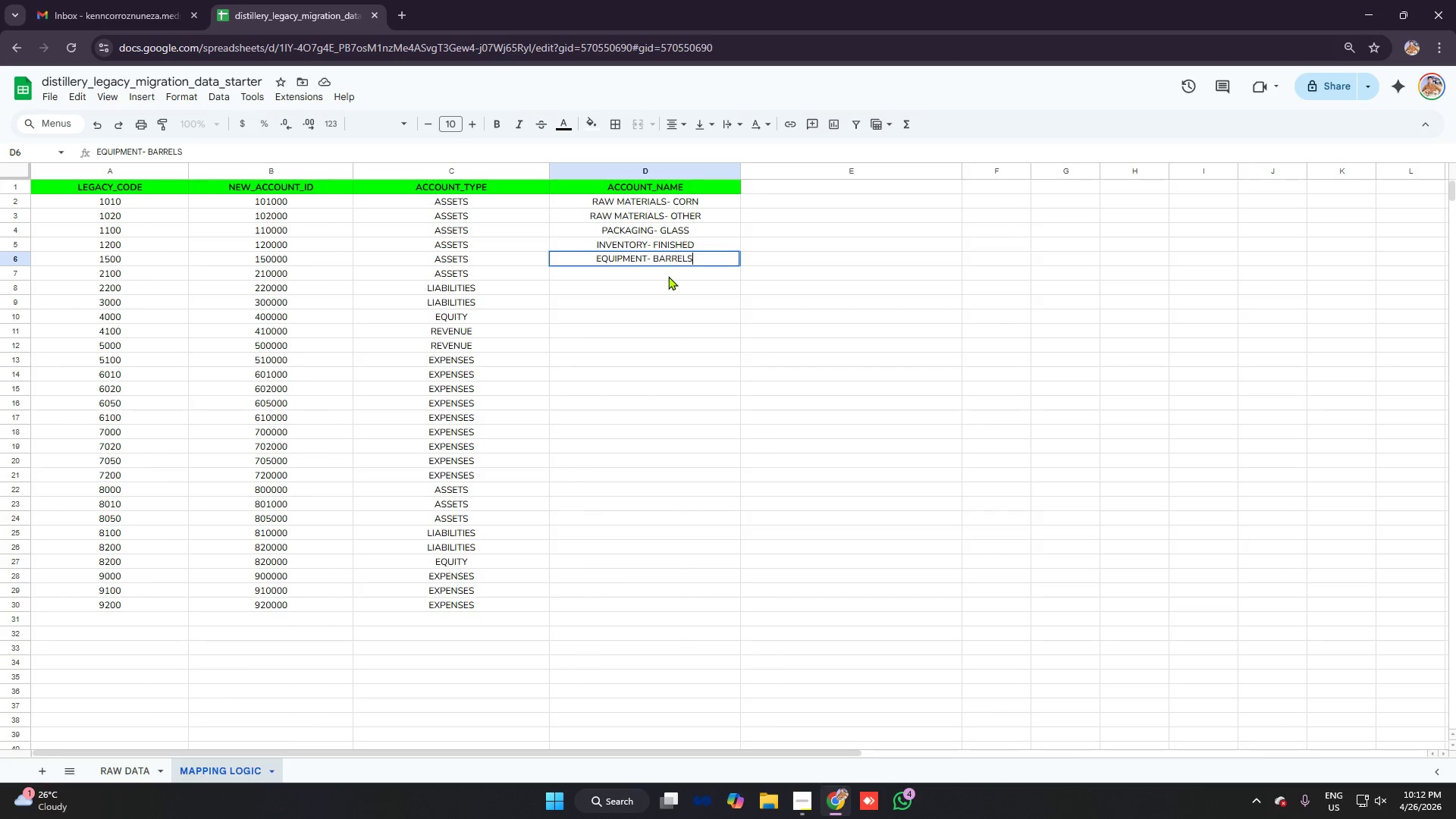 
key(Enter)
 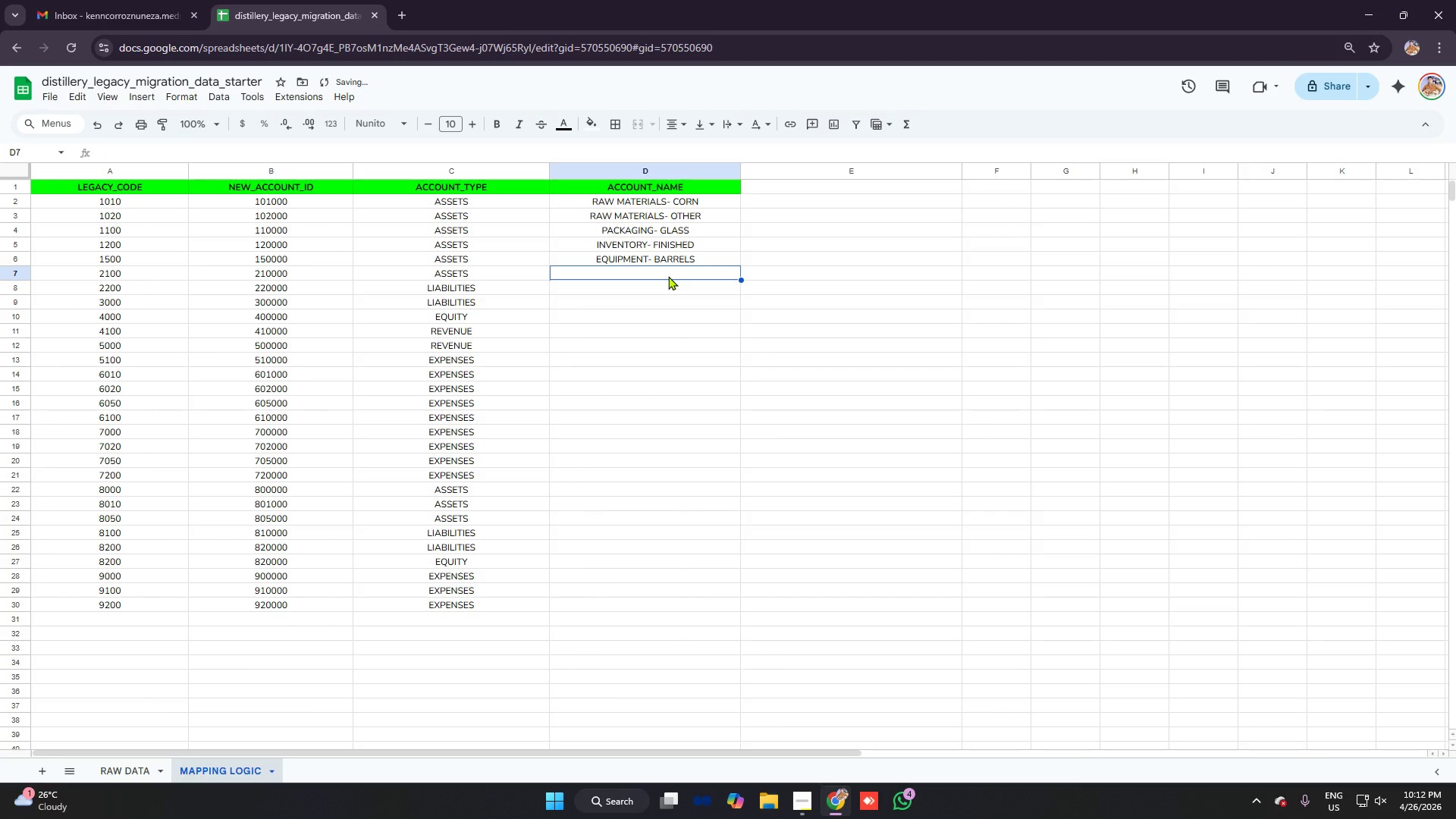 
type(accounts payable)
 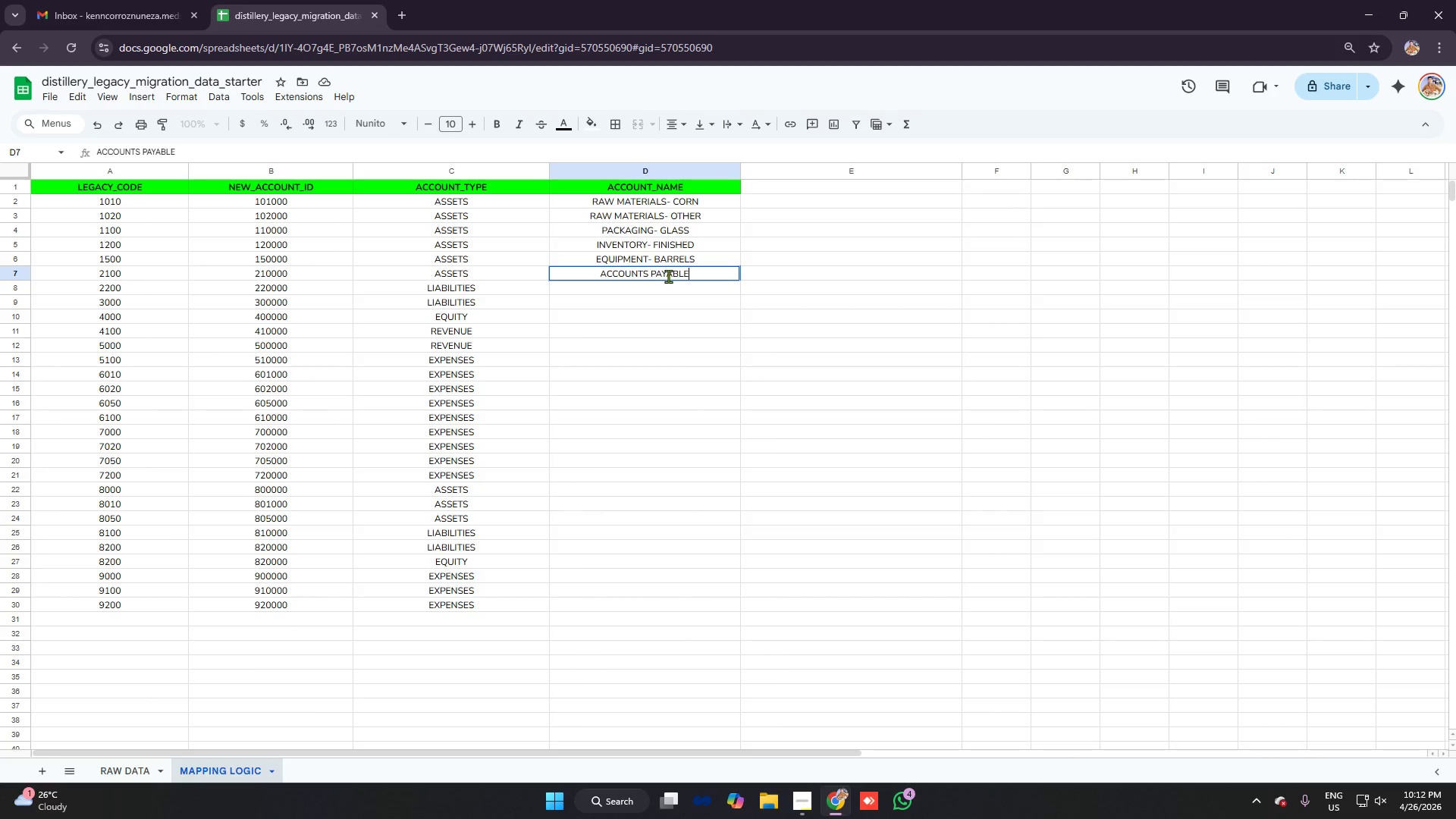 
key(Enter)
 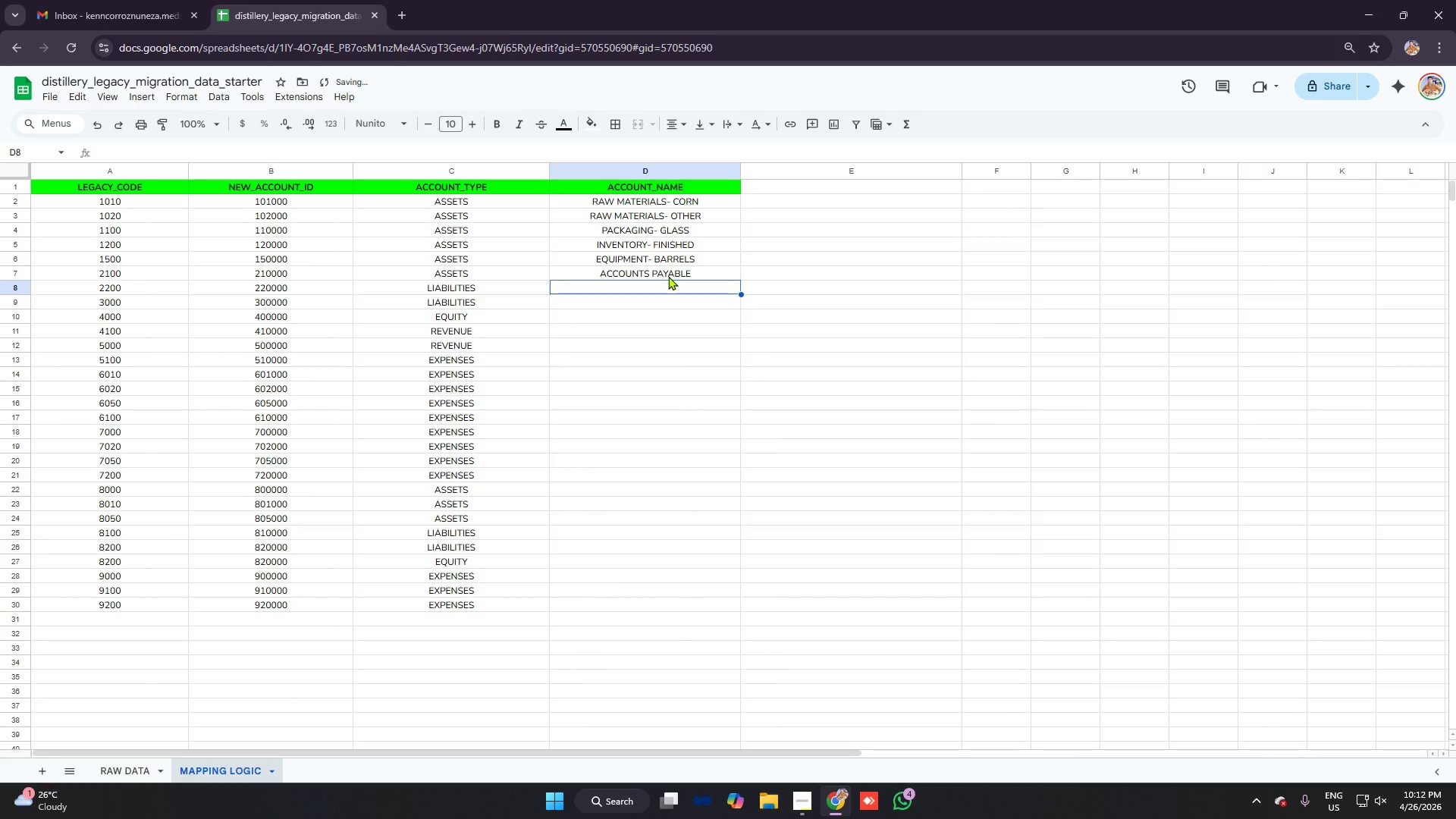 
type(accrued liabilities)
 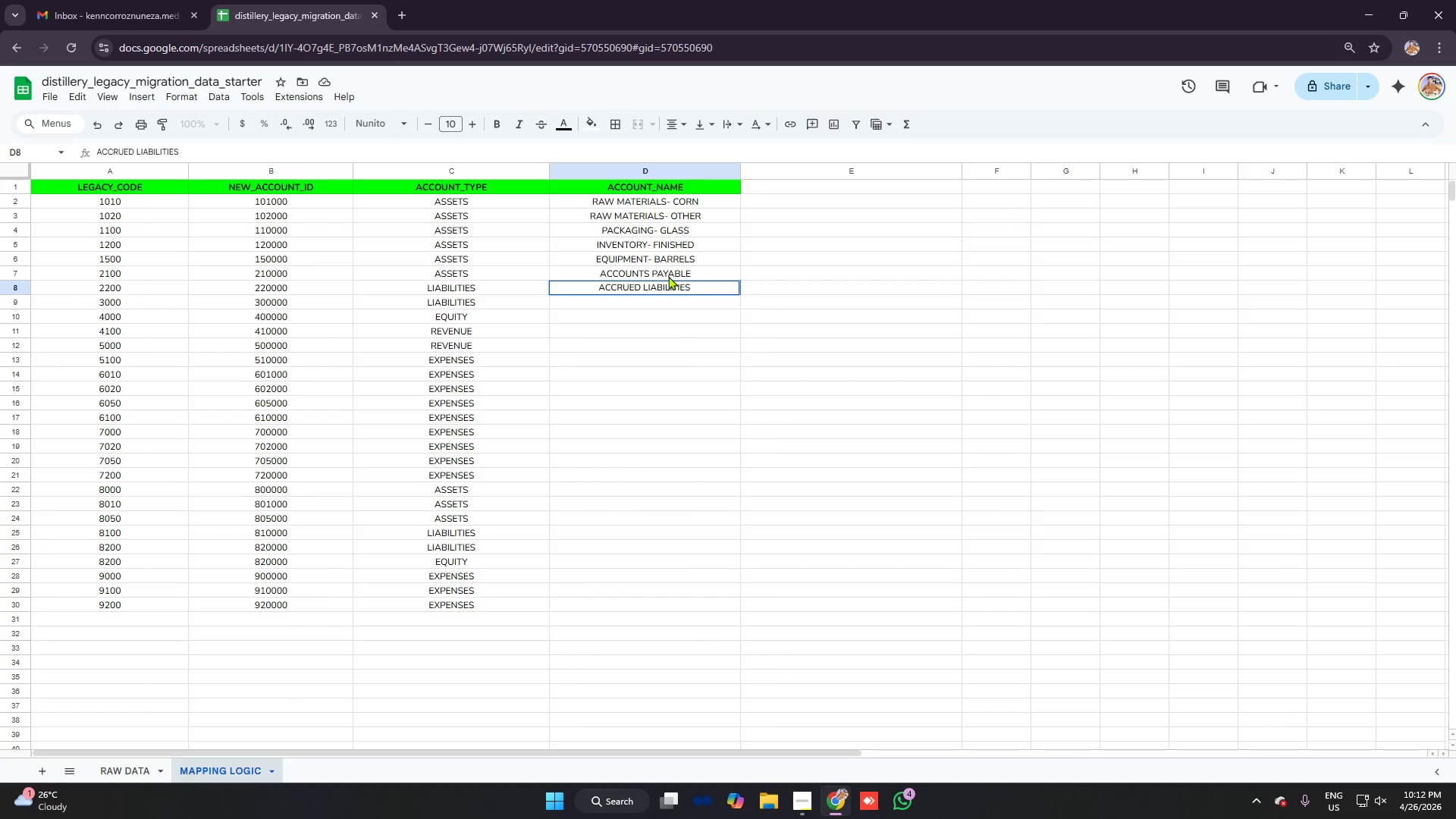 
key(Enter)
 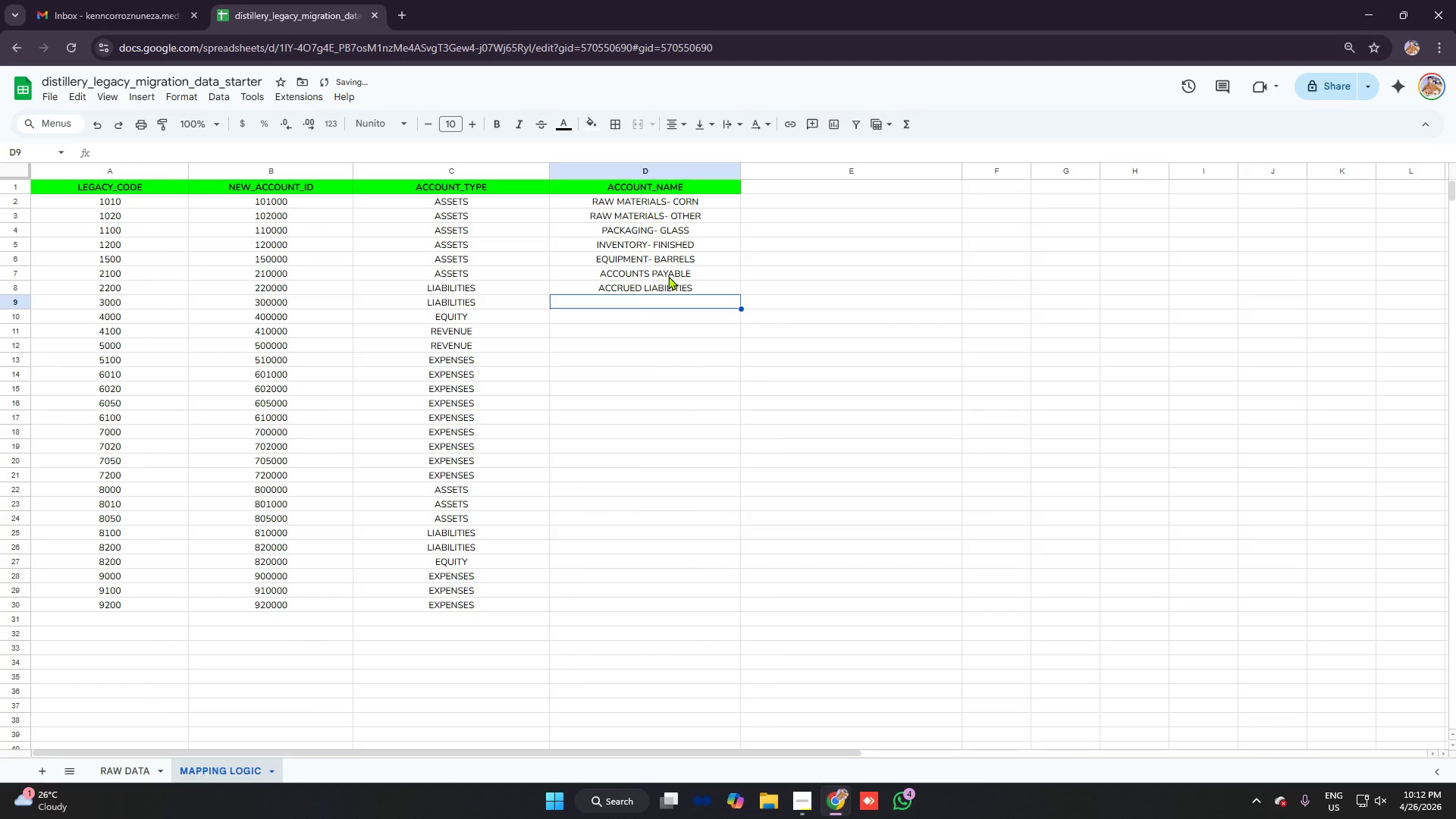 
type(retained earnings)
 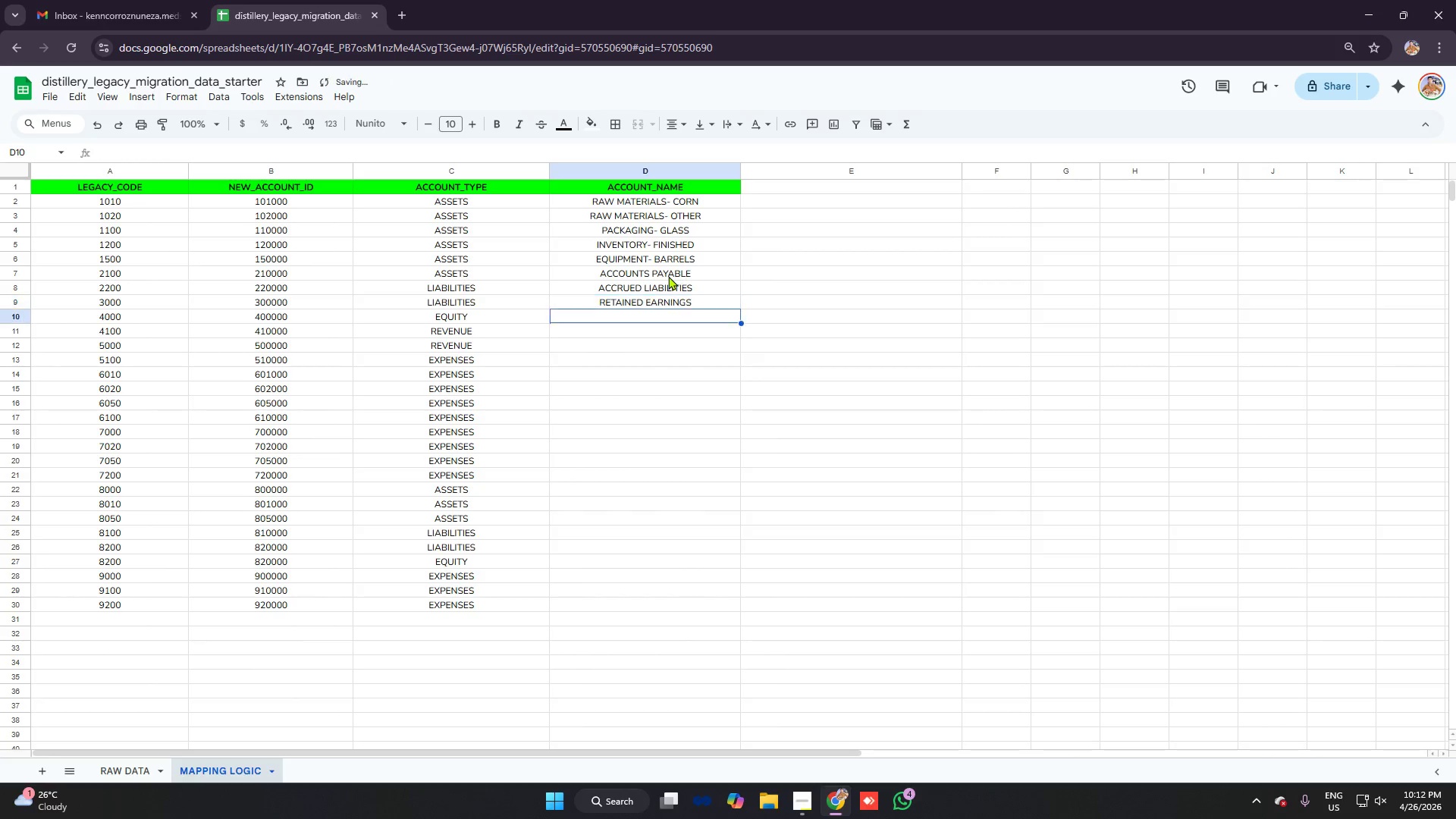 
key(Enter)
 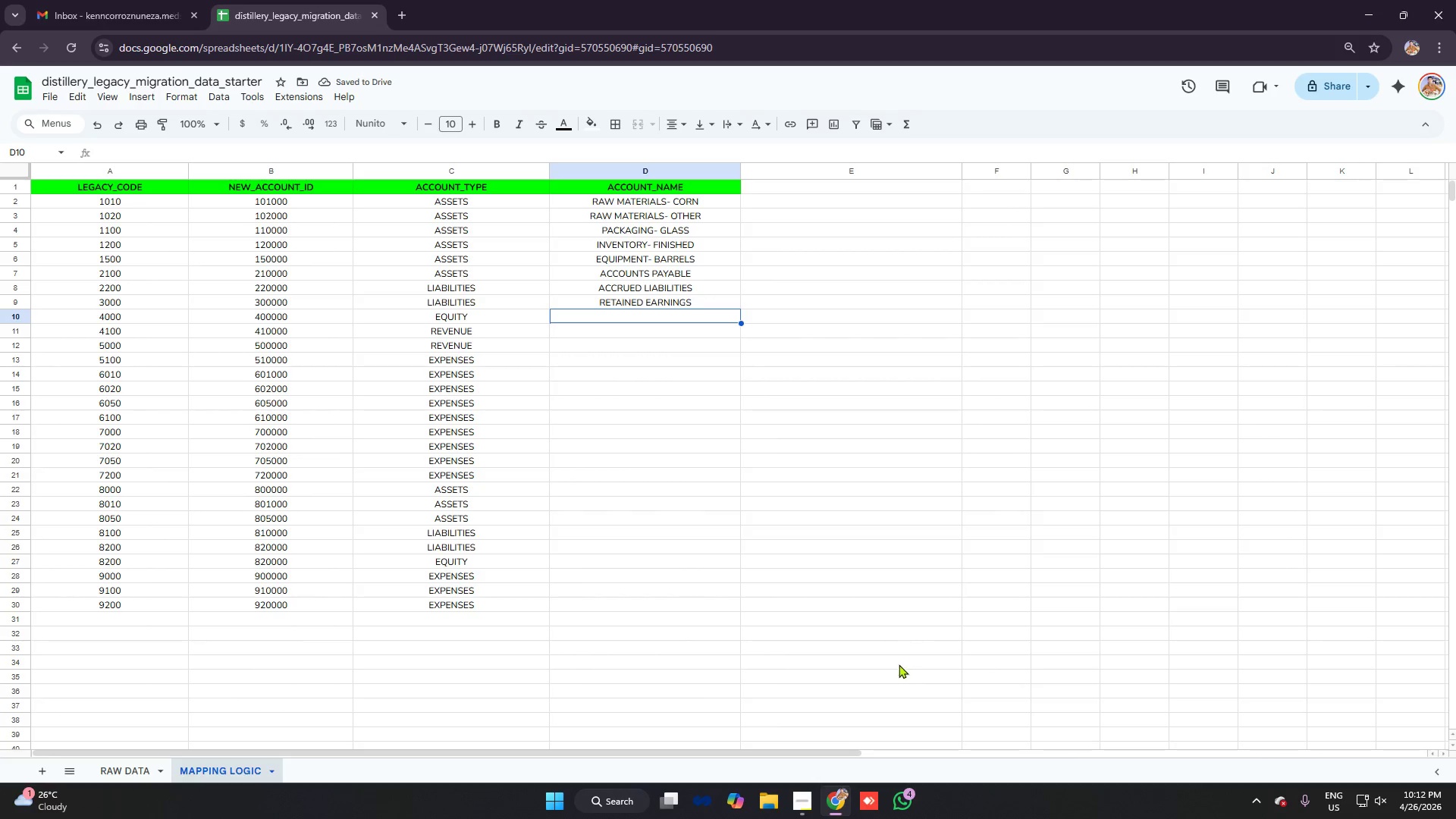 
wait(9.28)
 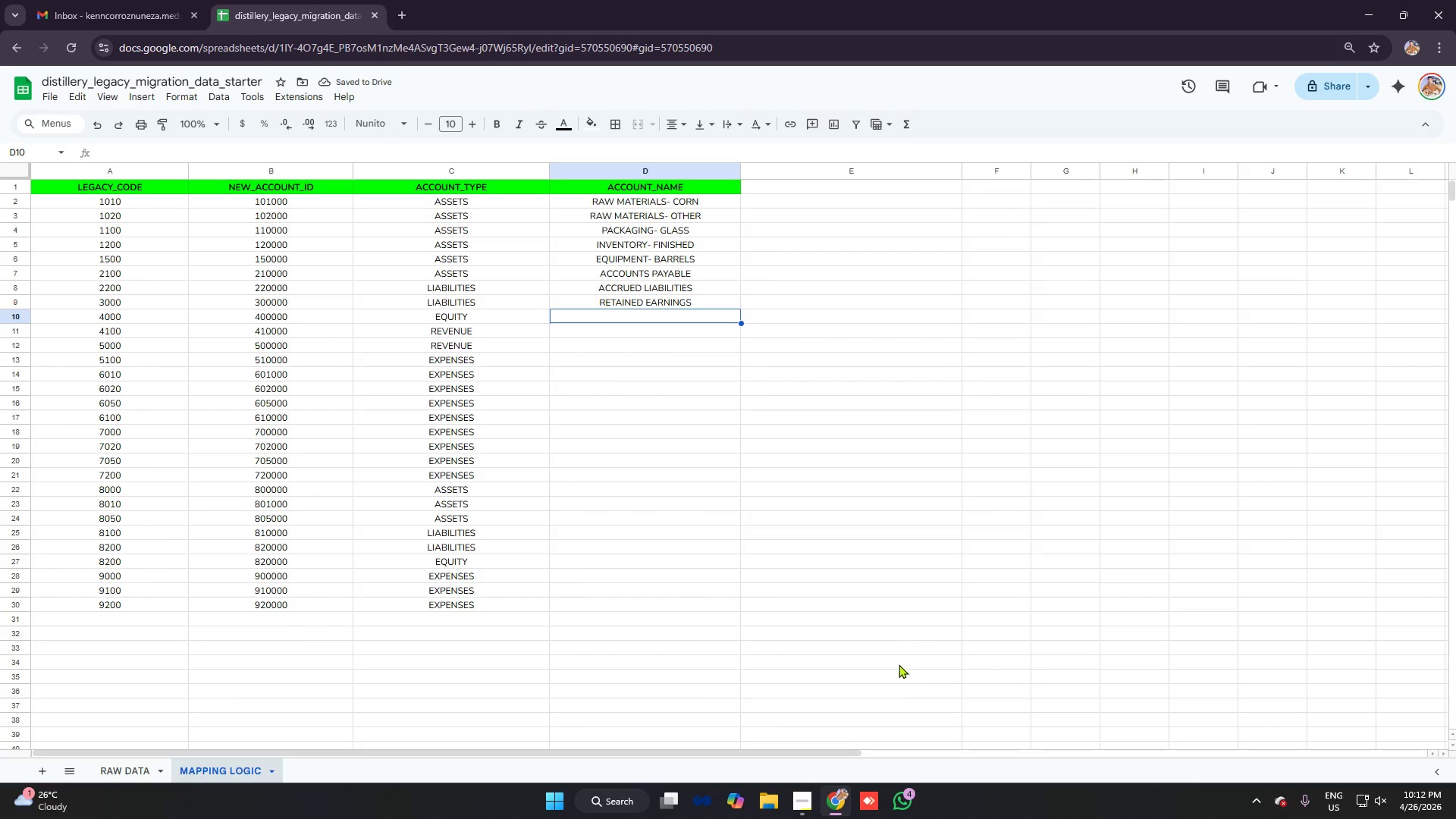 
type(revenue-)
 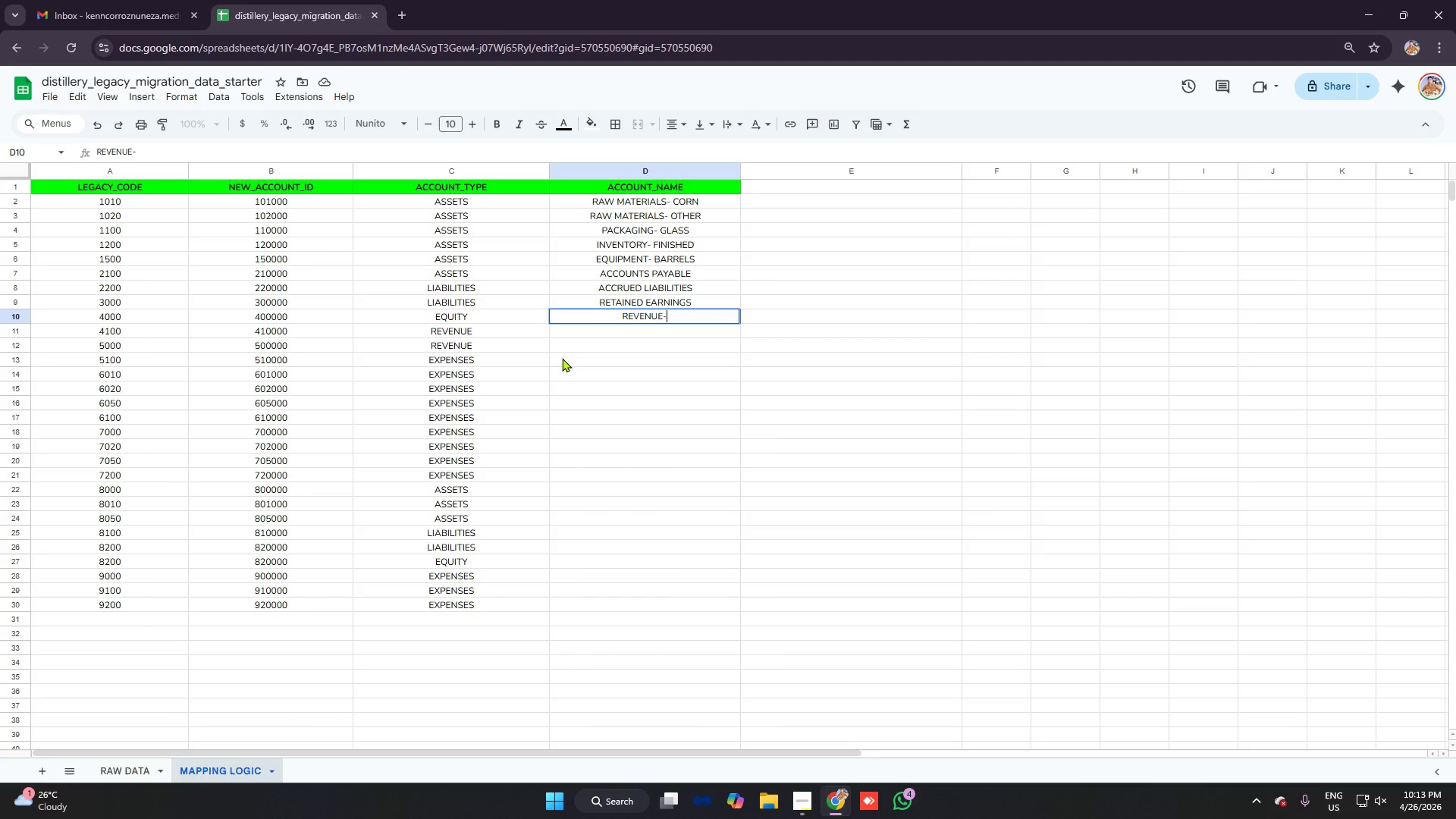 
type( tasting room)
 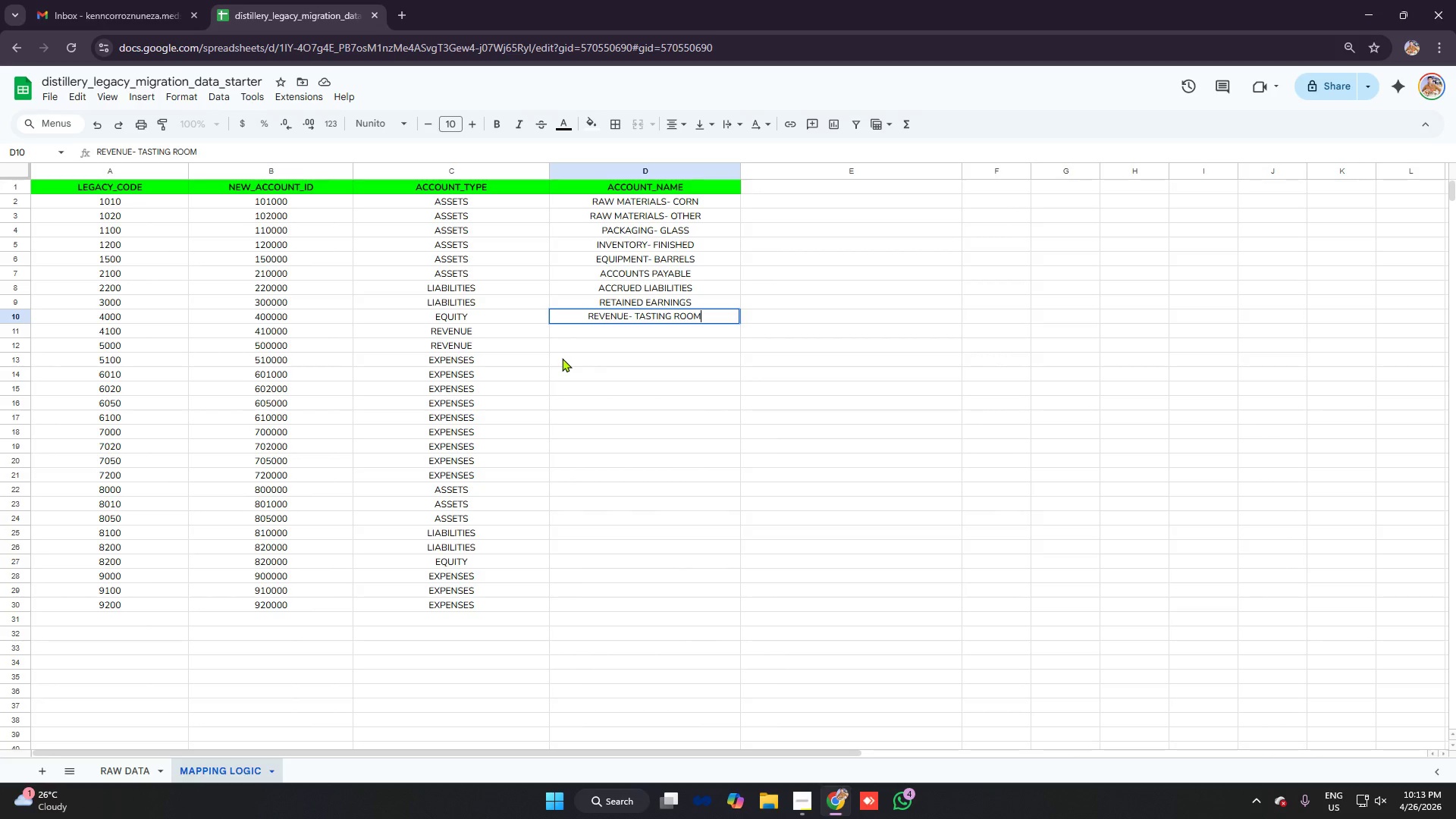 
key(Enter)
 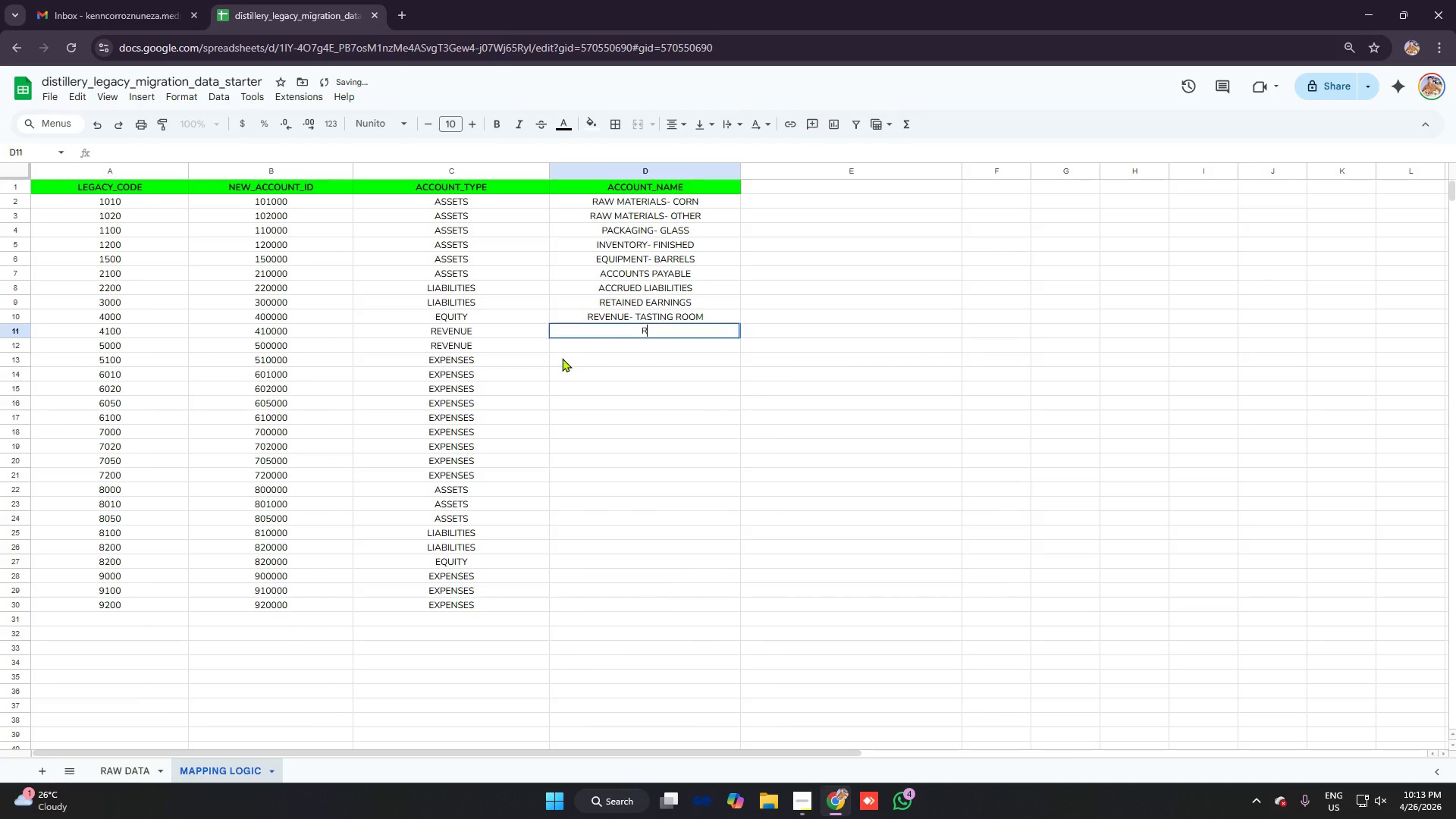 
type(revenue- wholesale)
 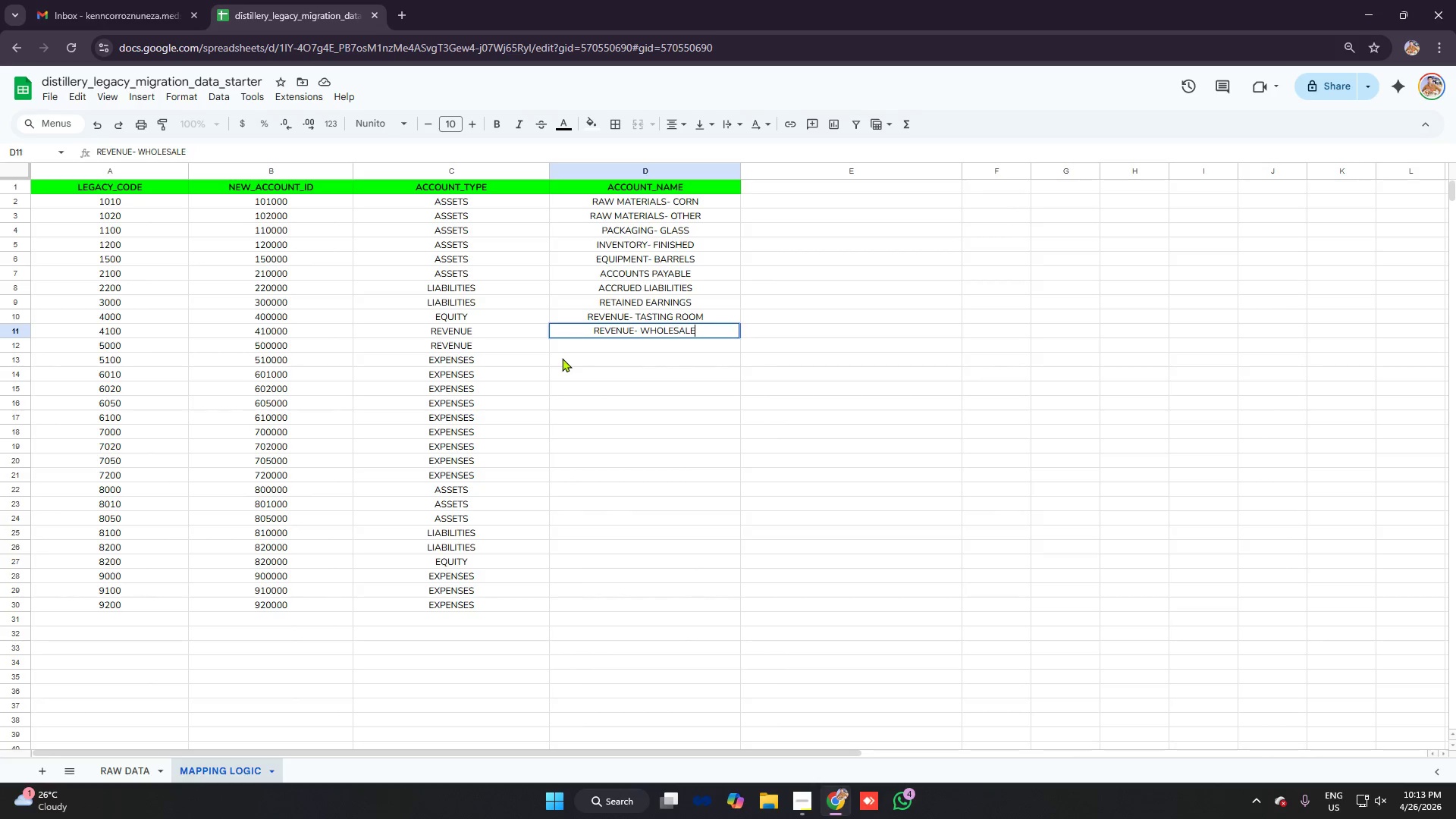 
key(Enter)
 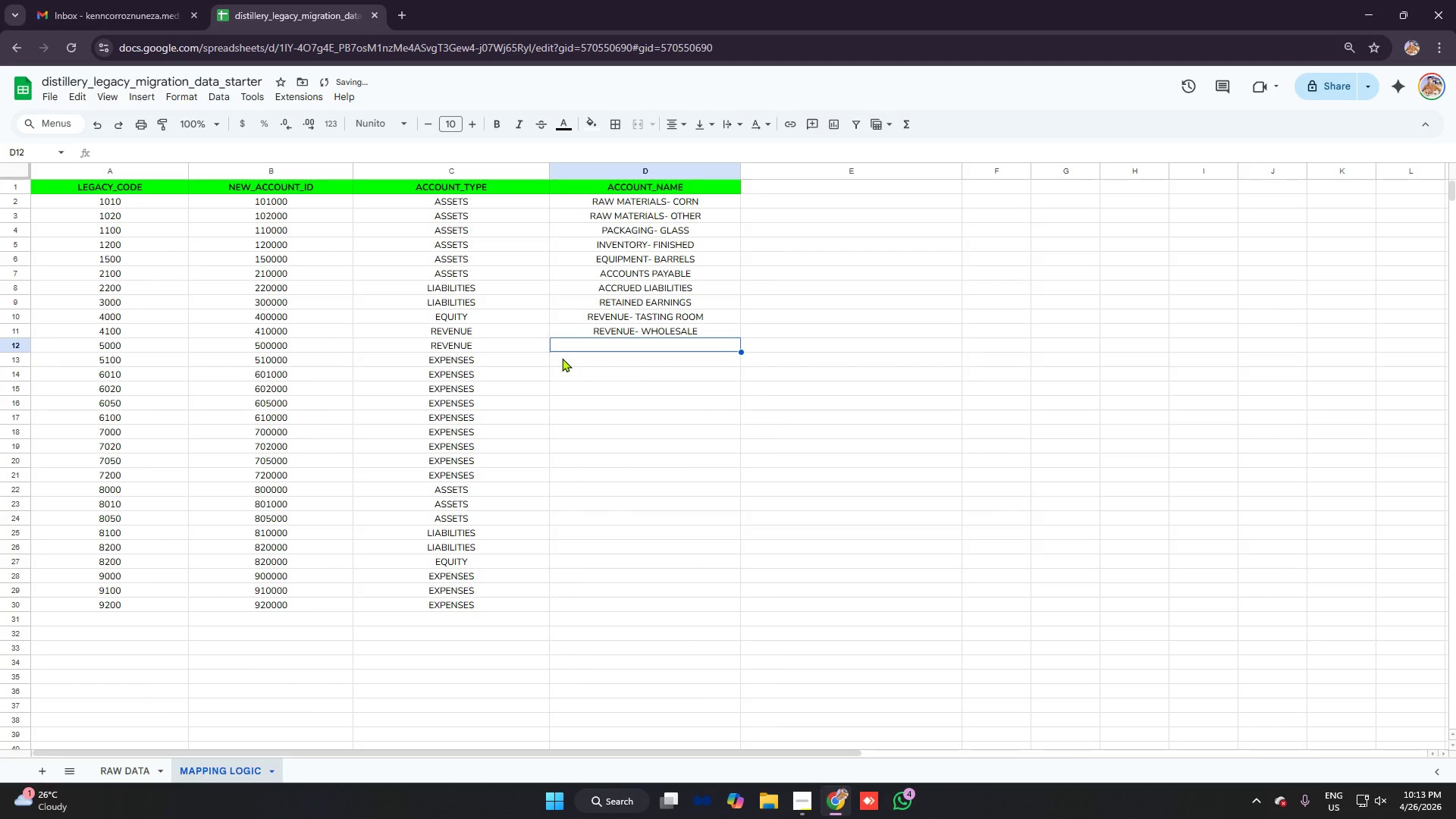 
type(cogs)
 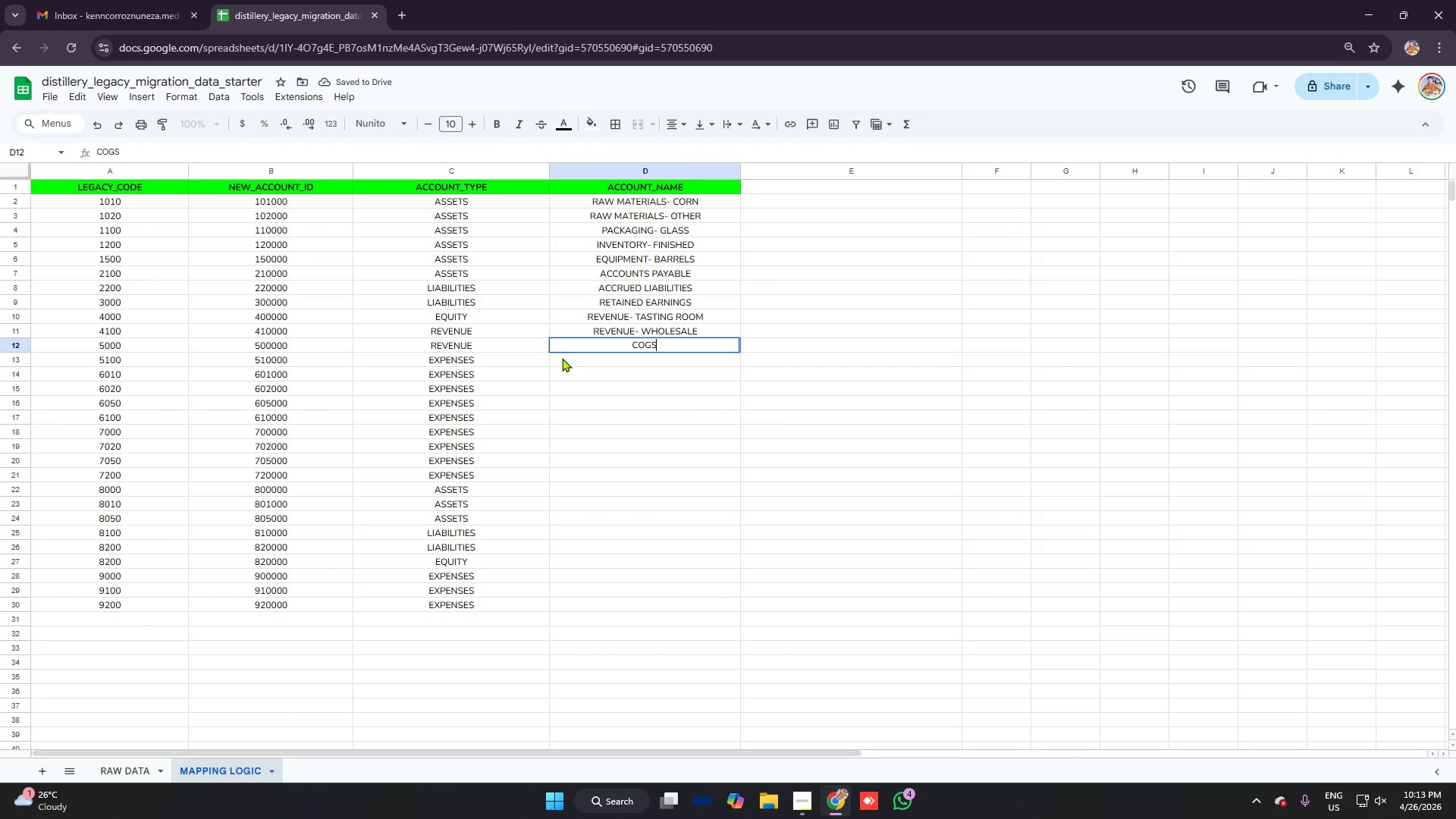 
key(Enter)
 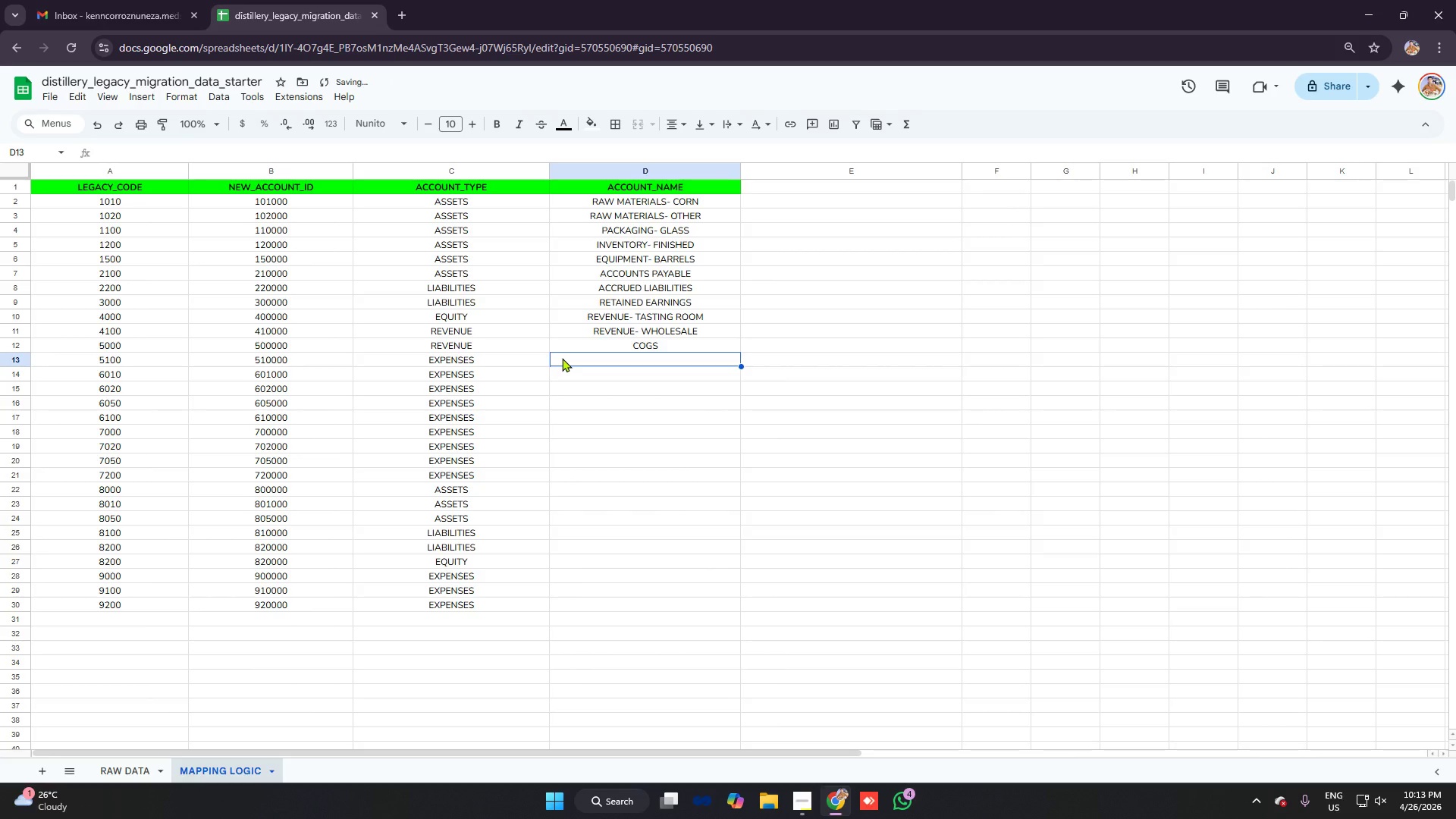 
key(Control+Z)
 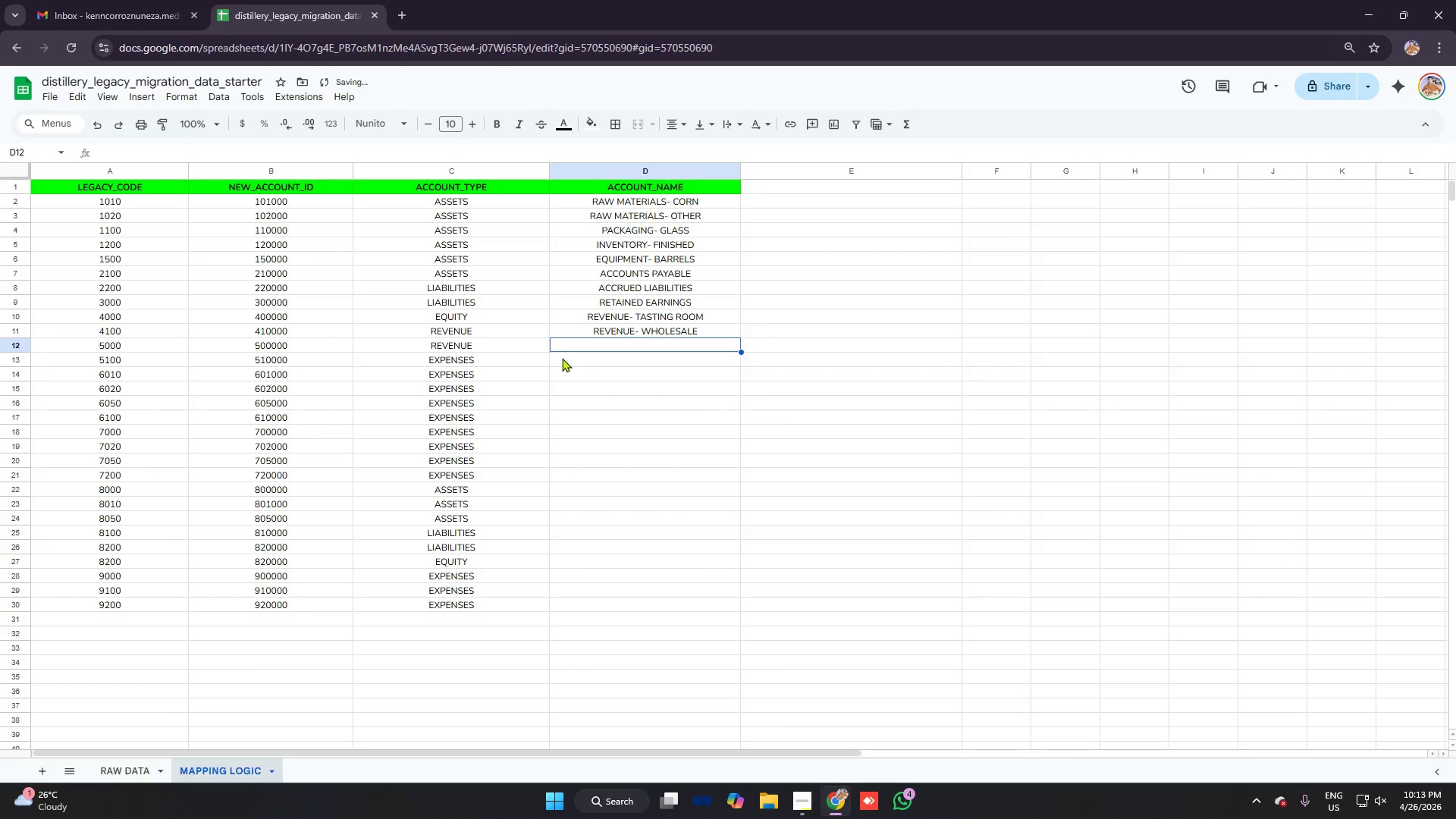 
type(cogd)
key(Backspace)
type(s- grains)
 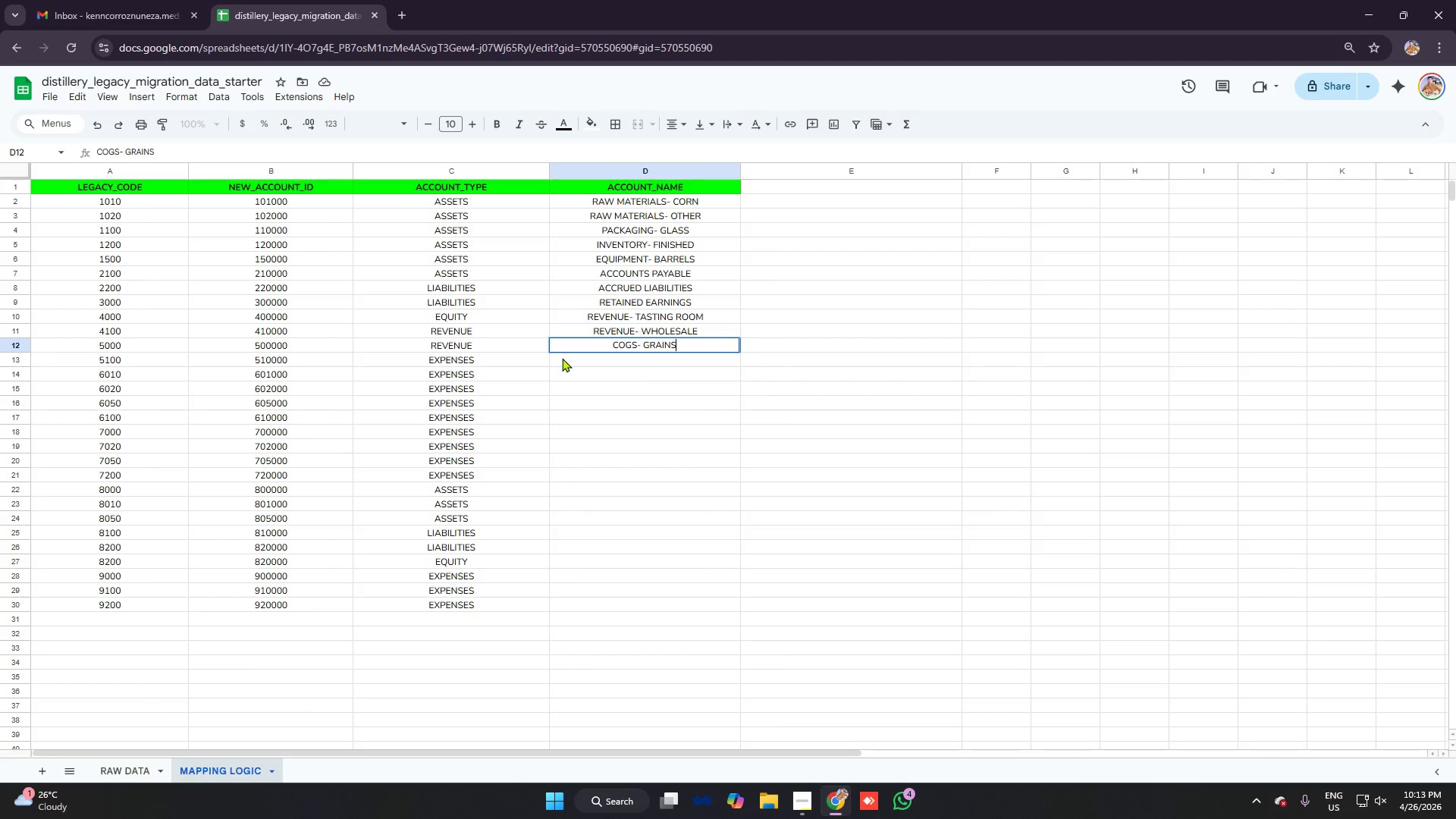 
key(Enter)
 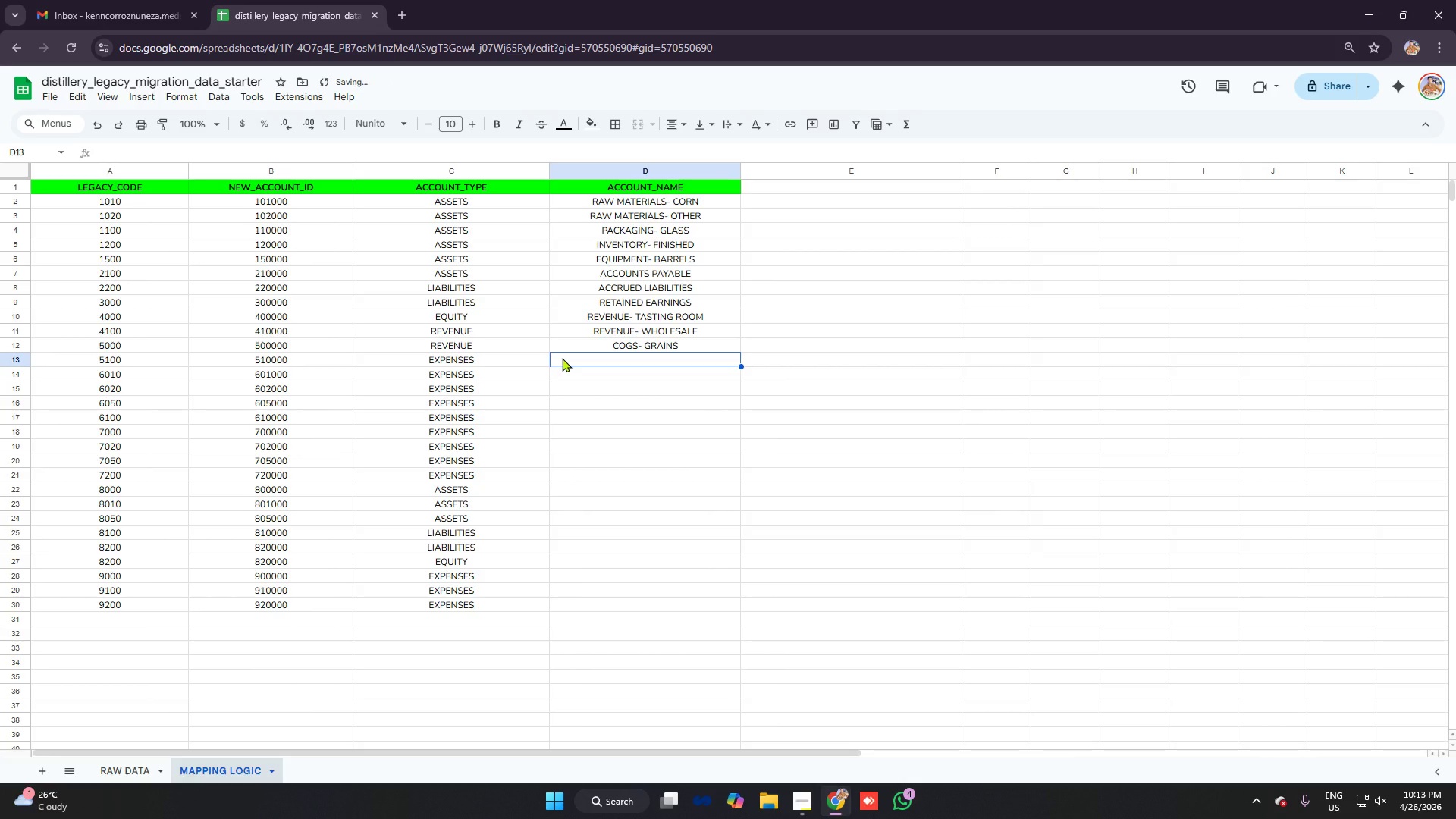 
type(cogs- poacj)
key(Backspace)
key(Backspace)
key(Backspace)
key(Backspace)
key(Backspace)
type(packaging)
 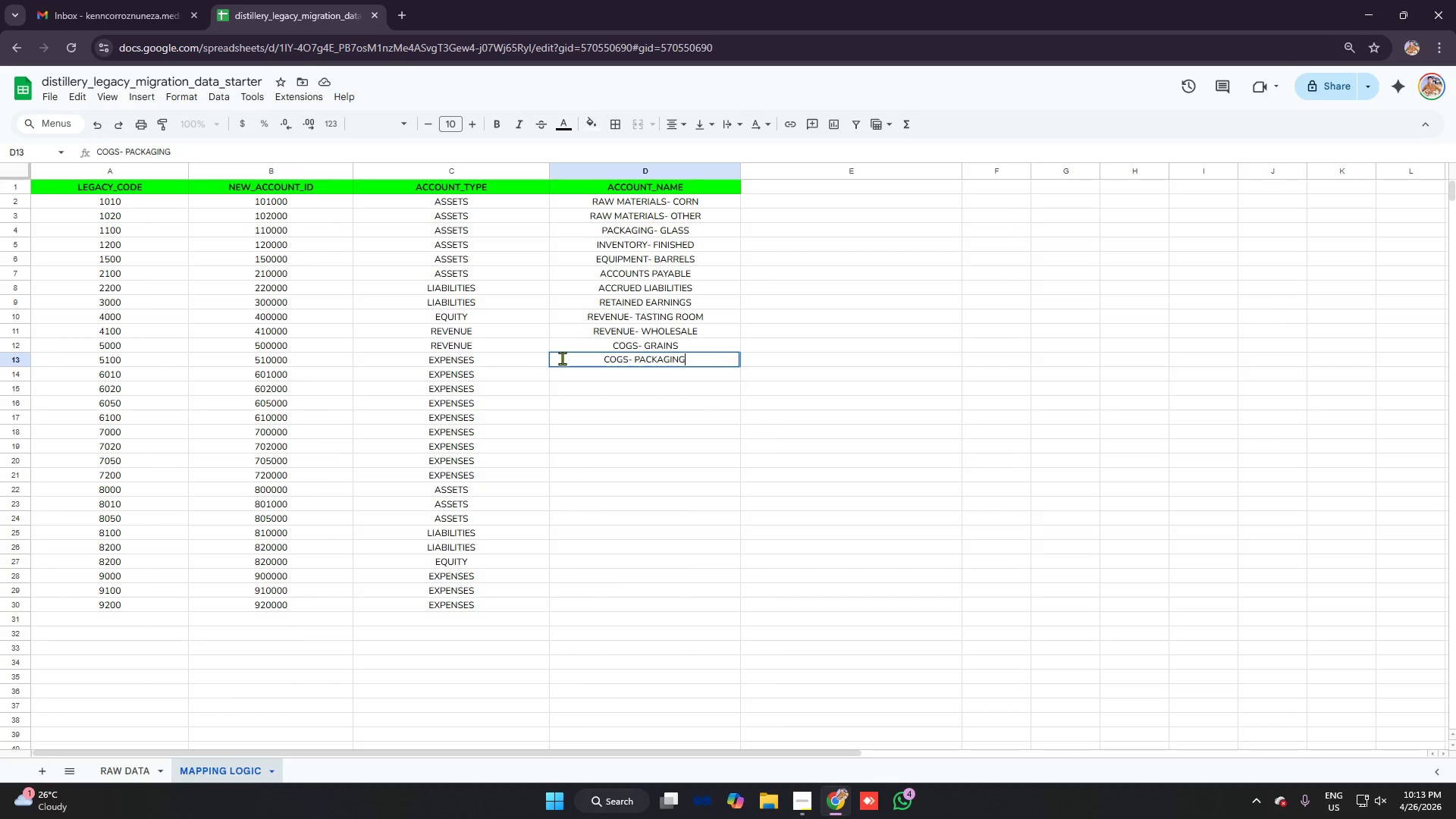 
key(Enter)
 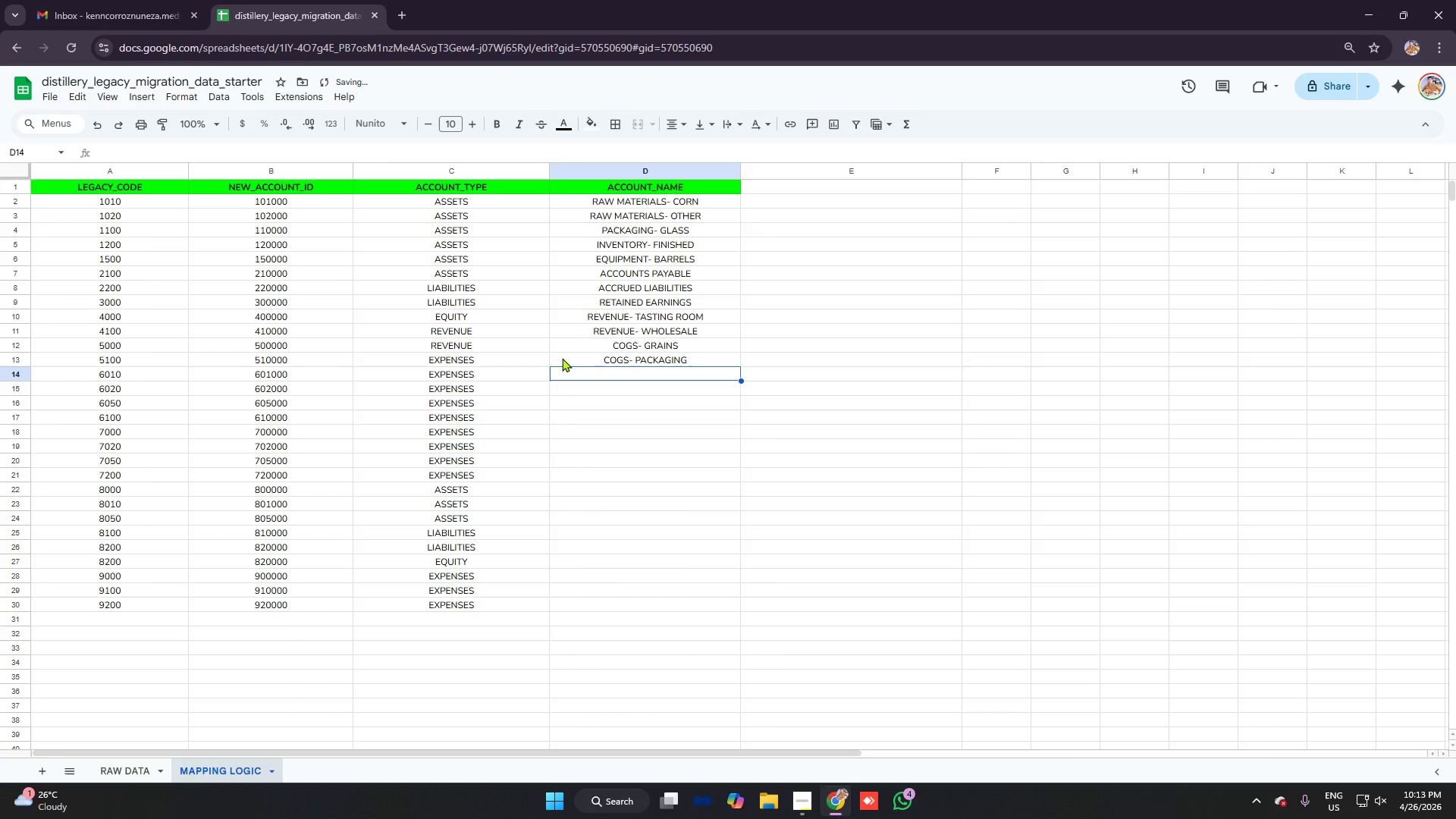 
type(payroll r)
key(Backspace)
type(expense )
 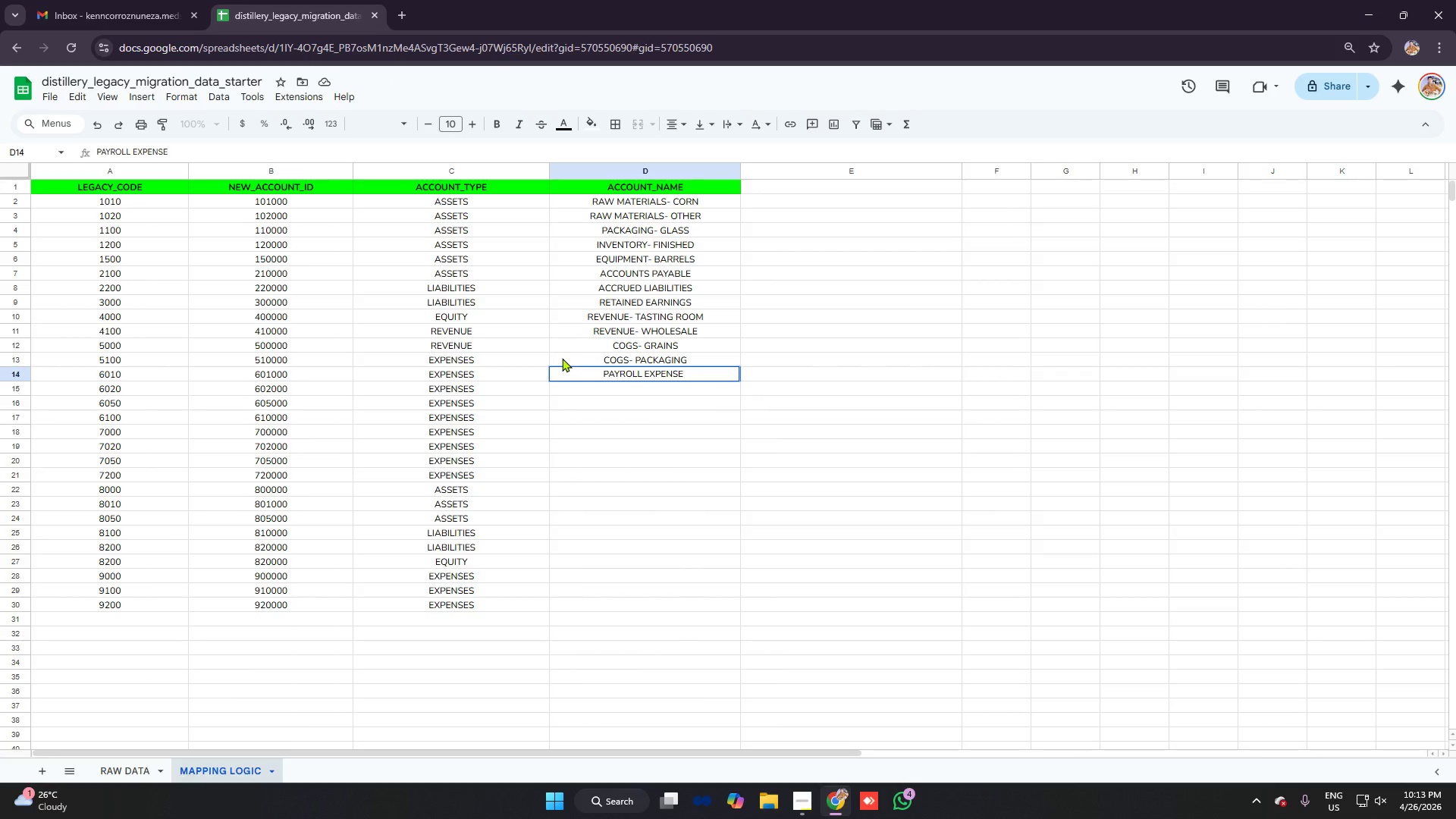 
key(Enter)
 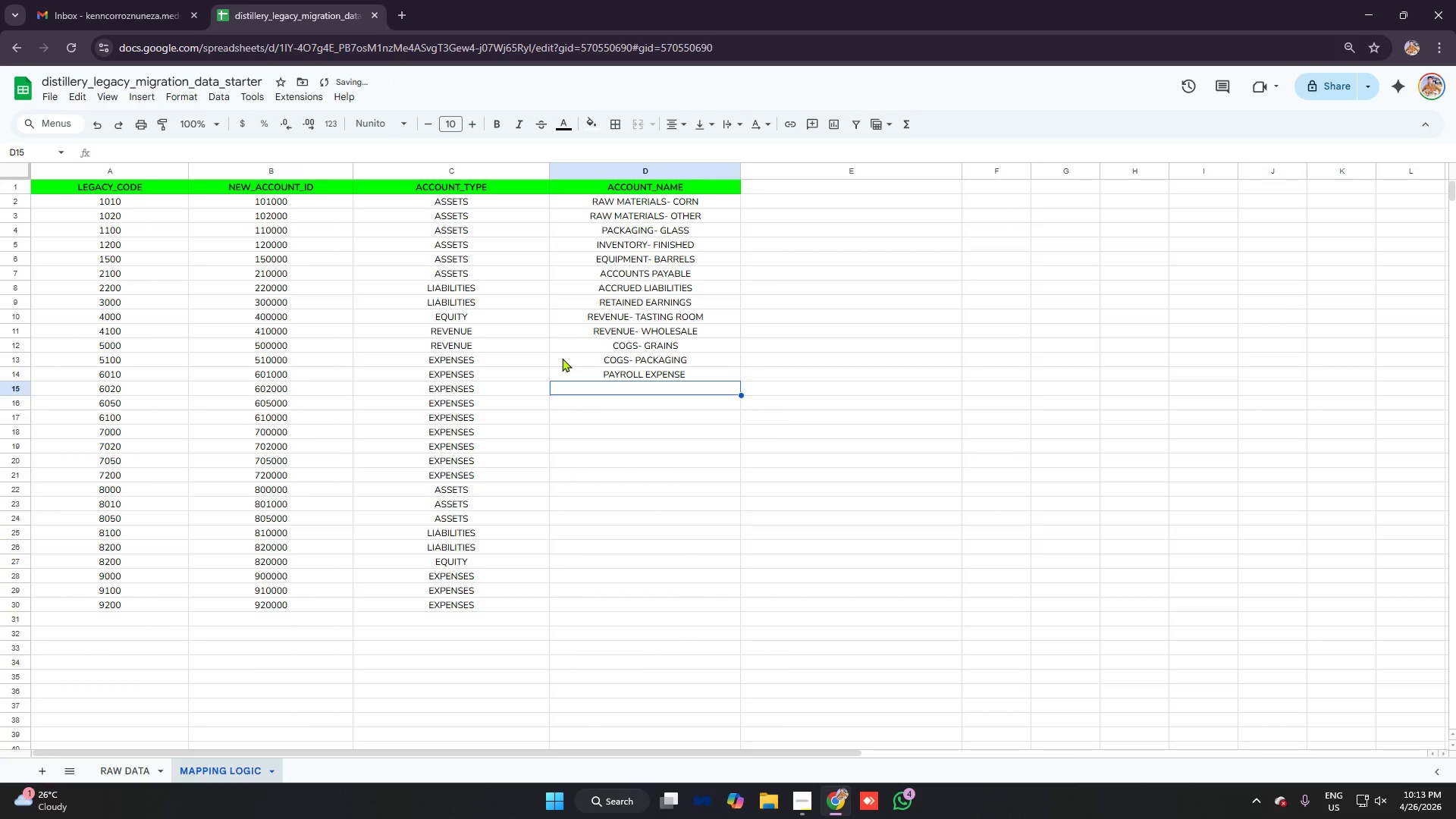 
key(Control+Z)
 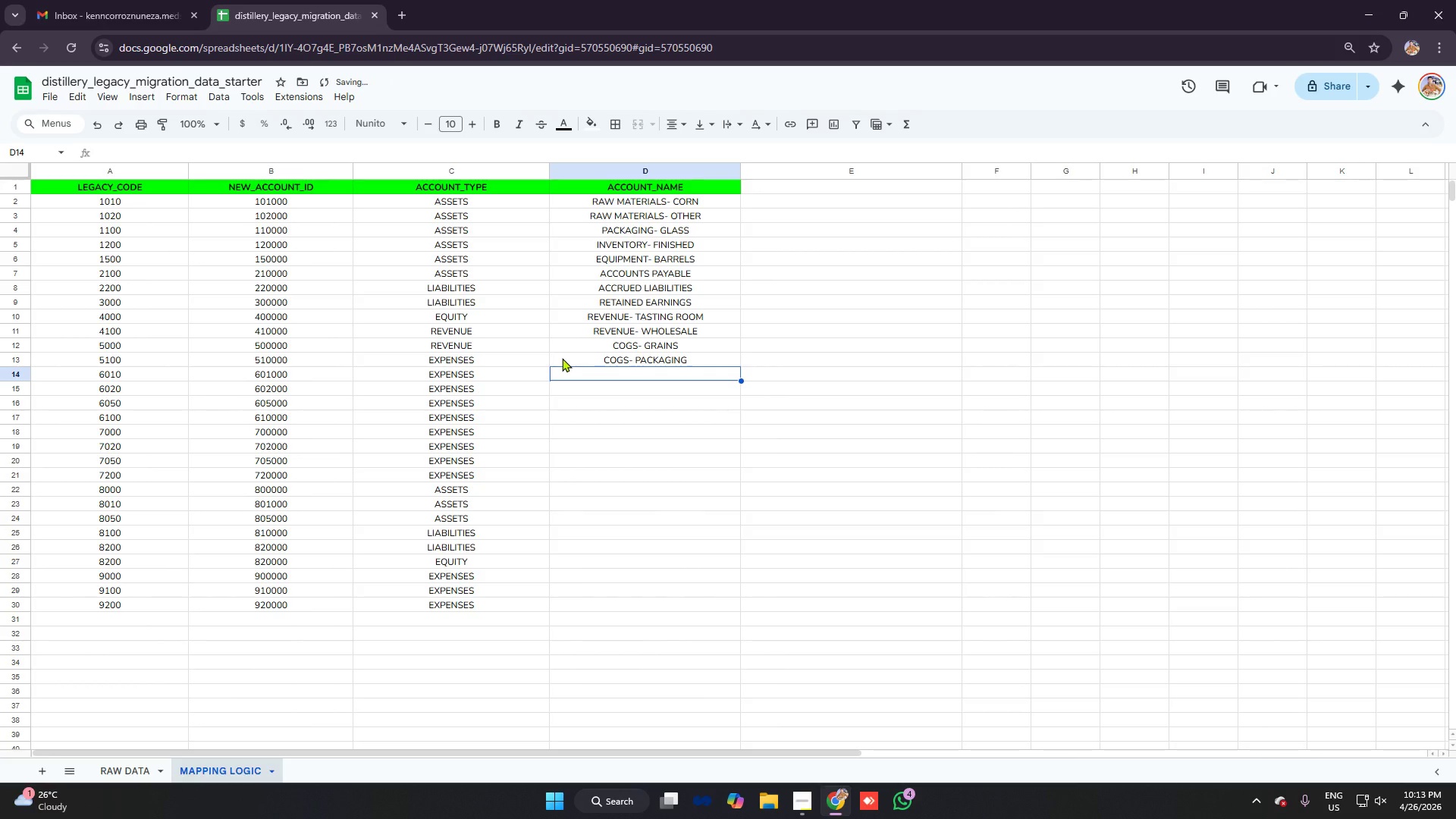 
type(payroll expense)
 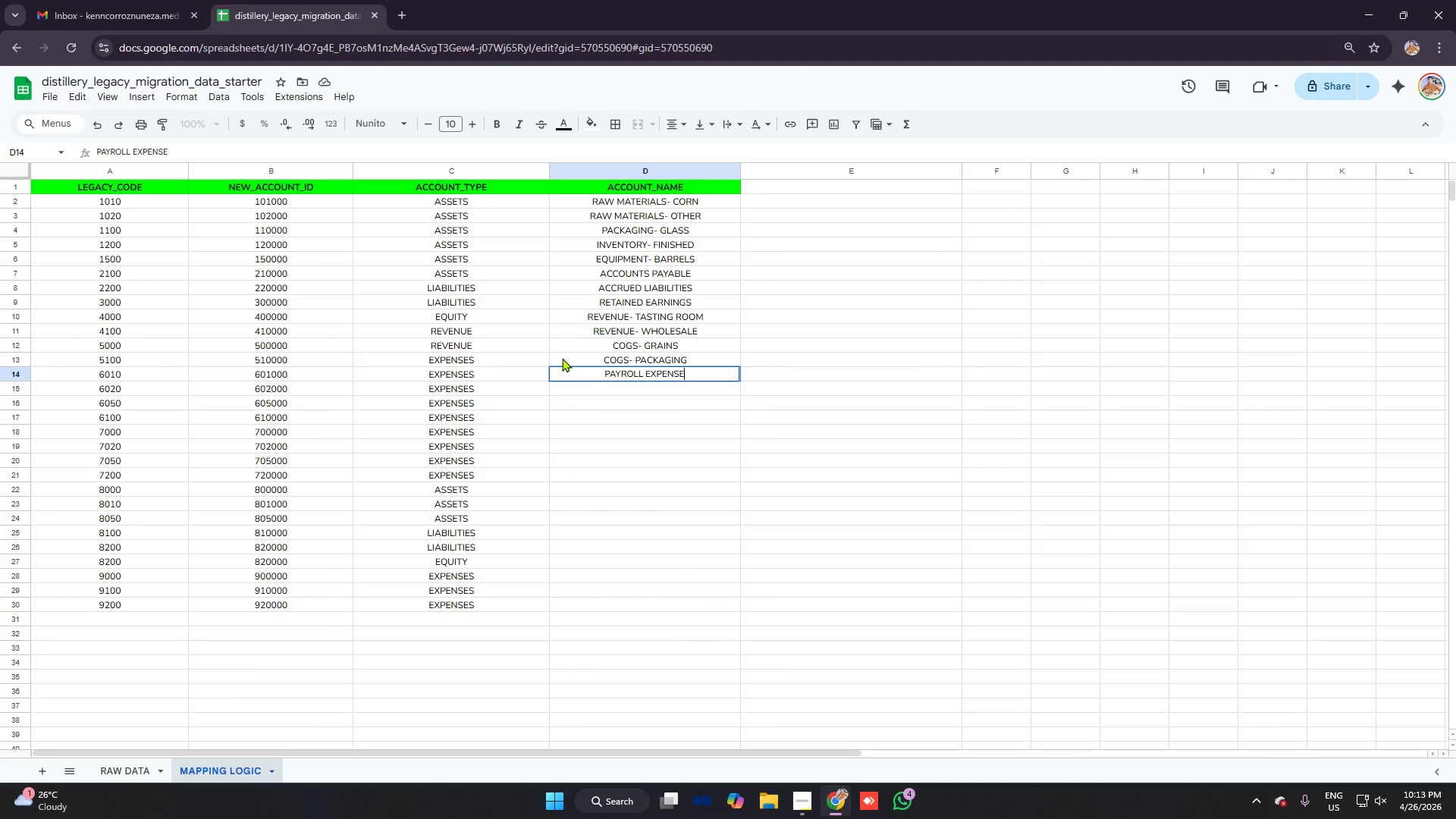 
key(Enter)
 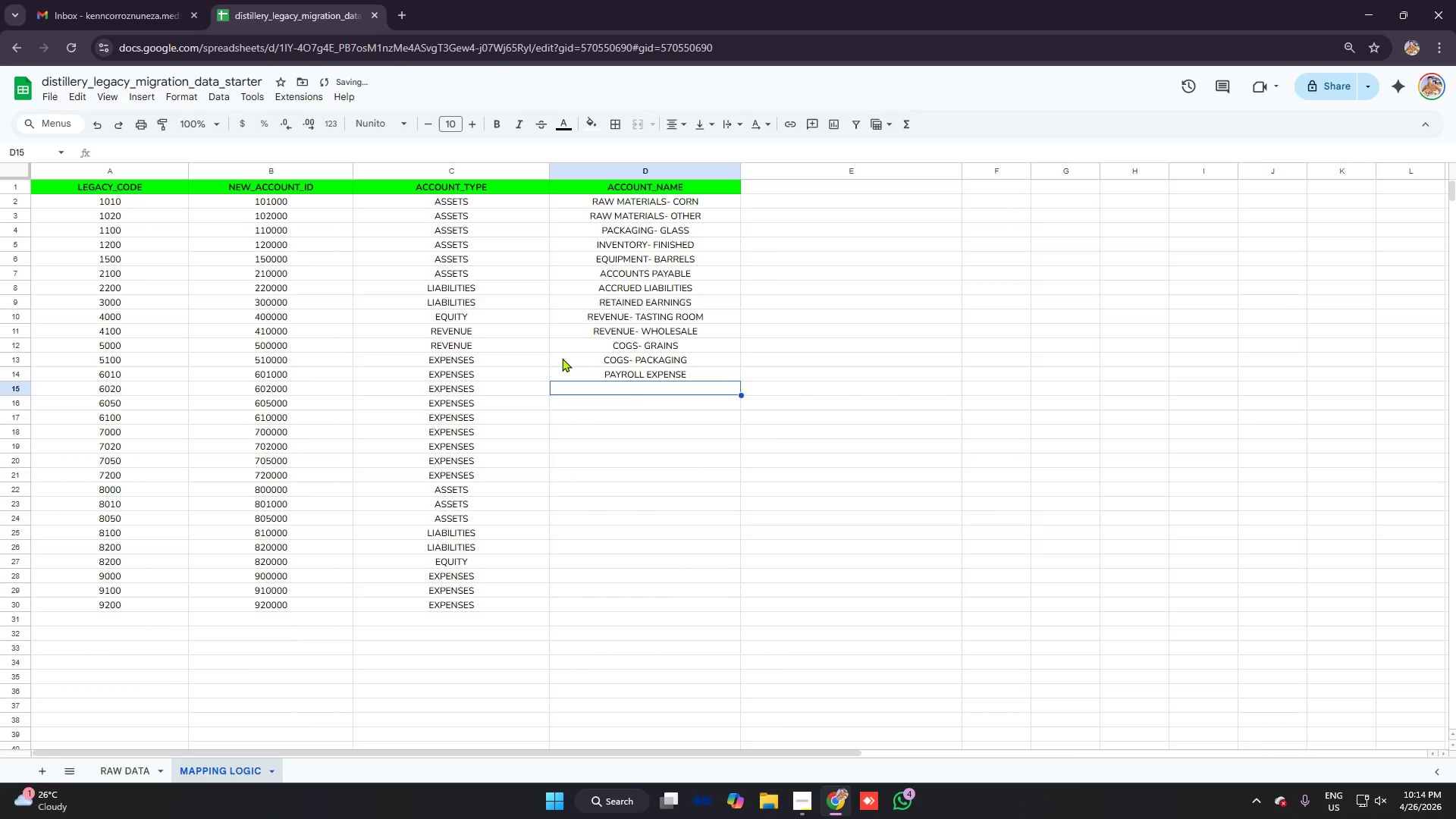 
type(utilities)
 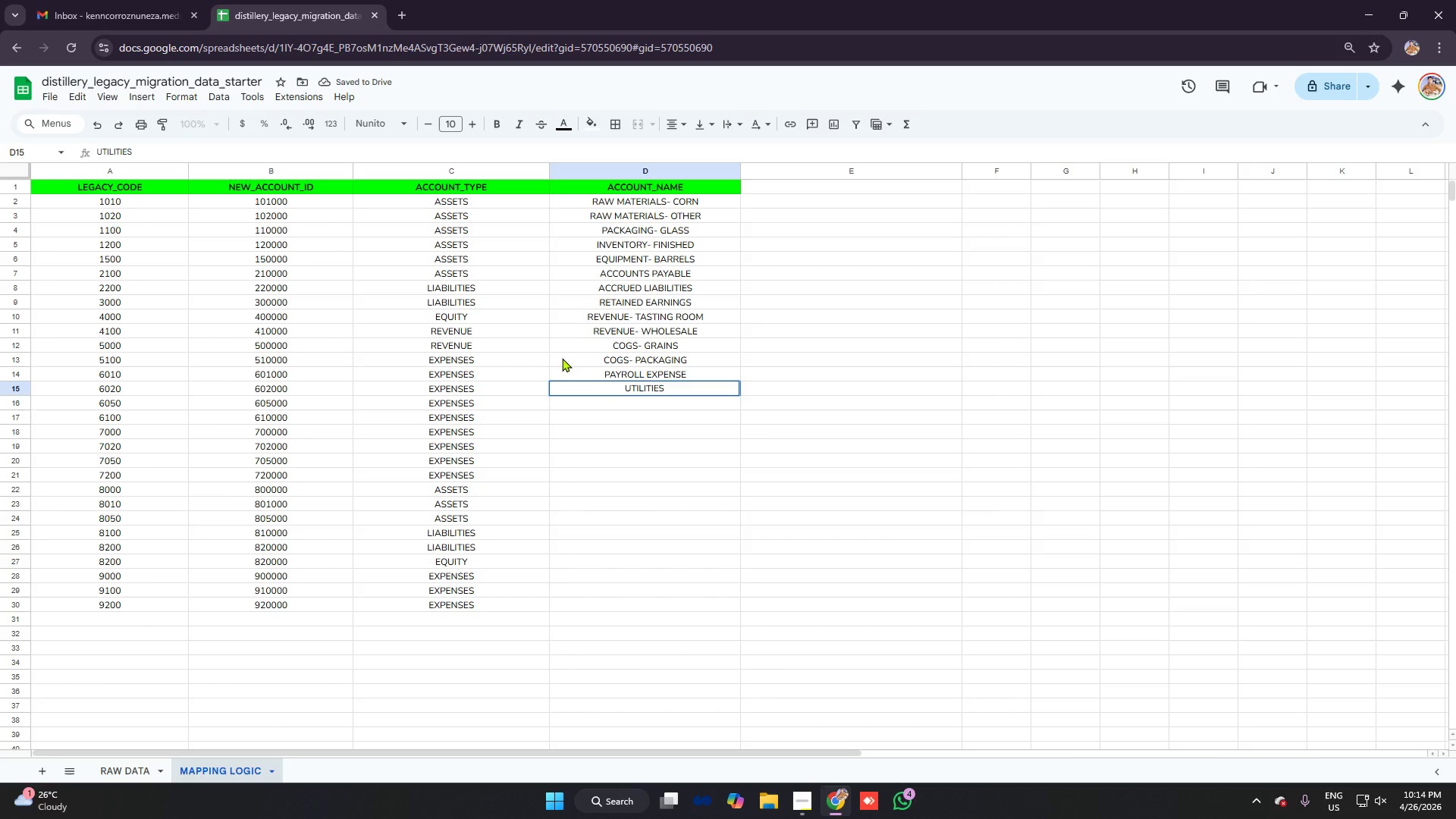 
key(Enter)
 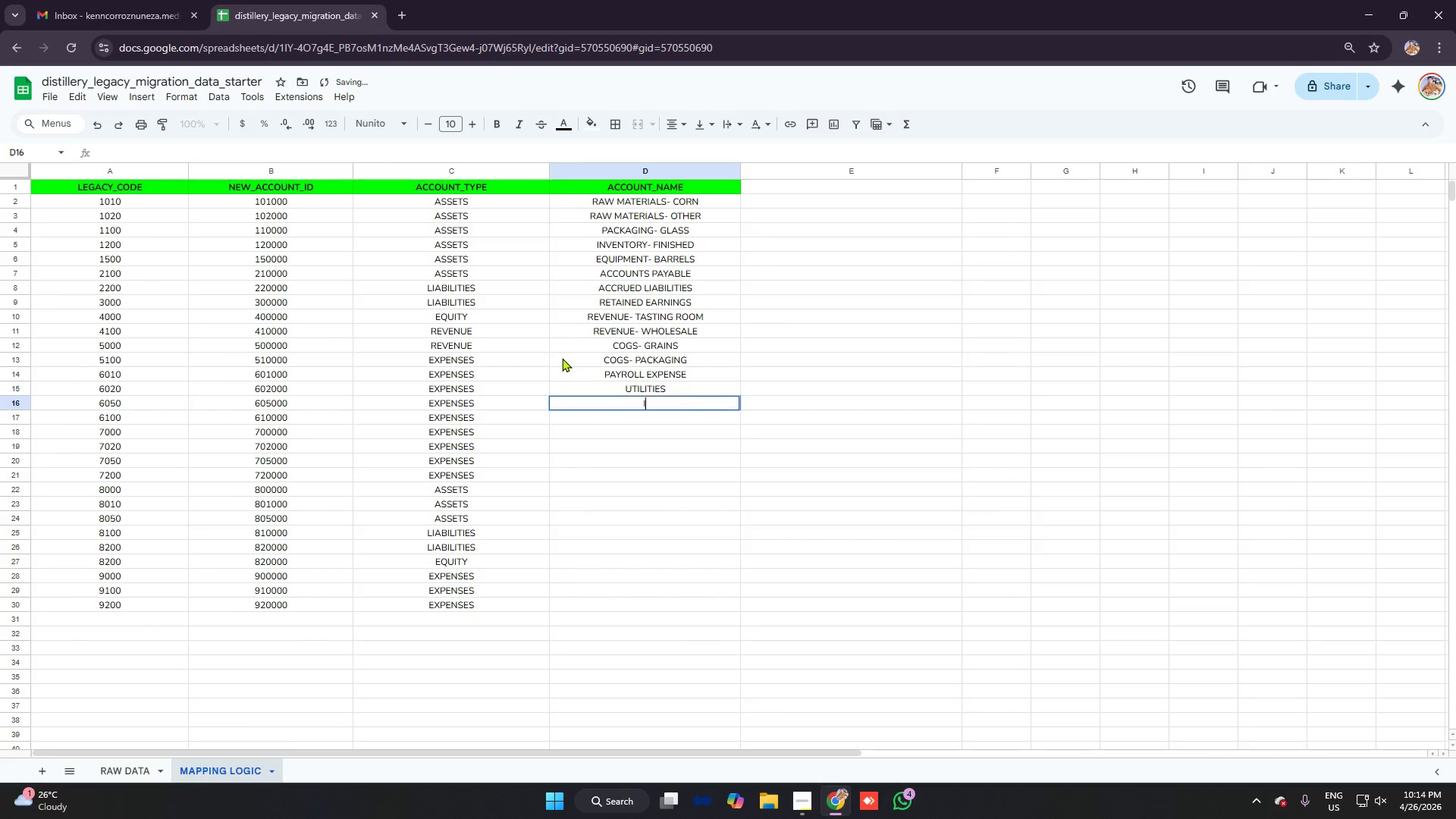 
type(insurance)
 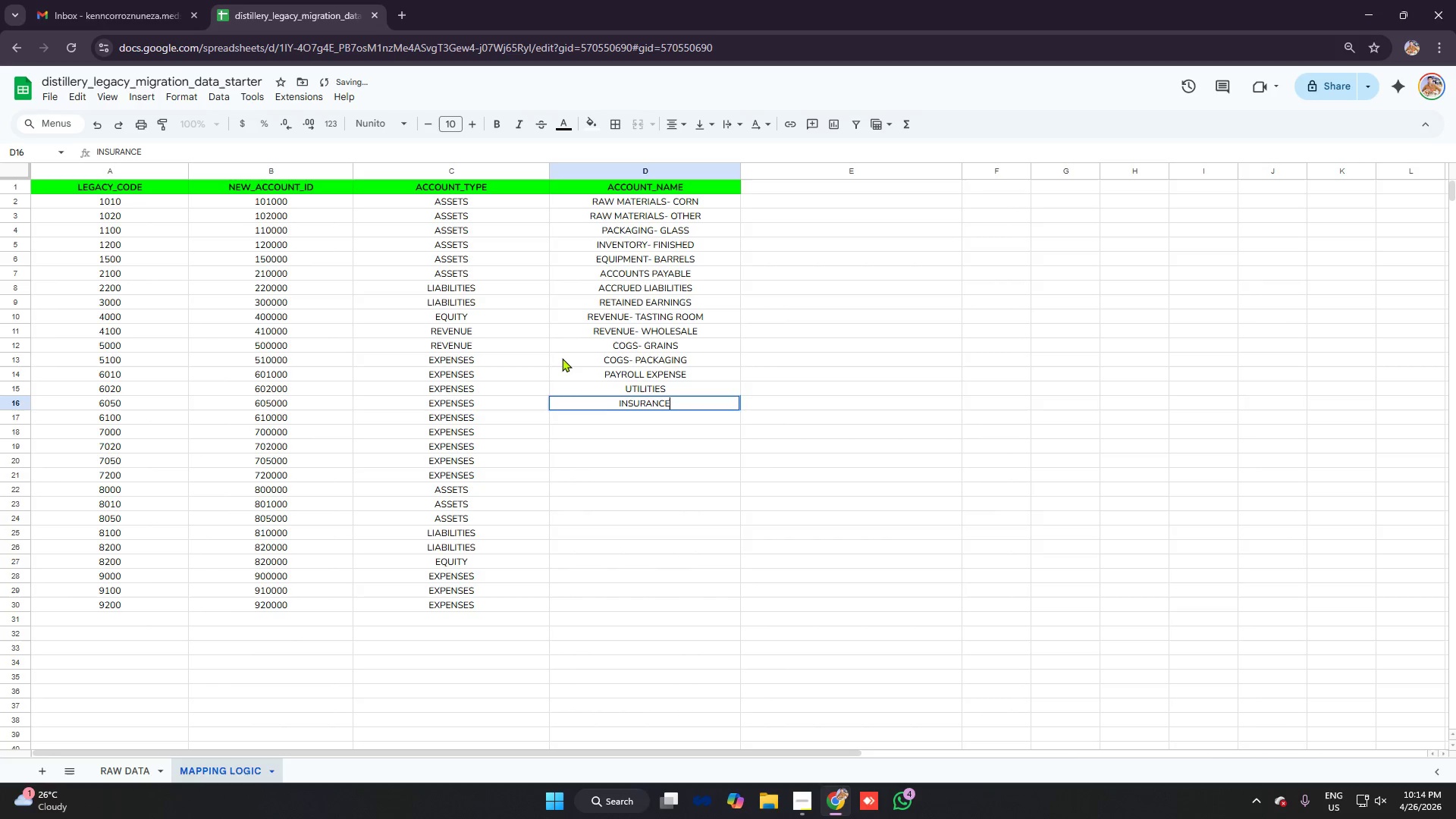 
key(Enter)
 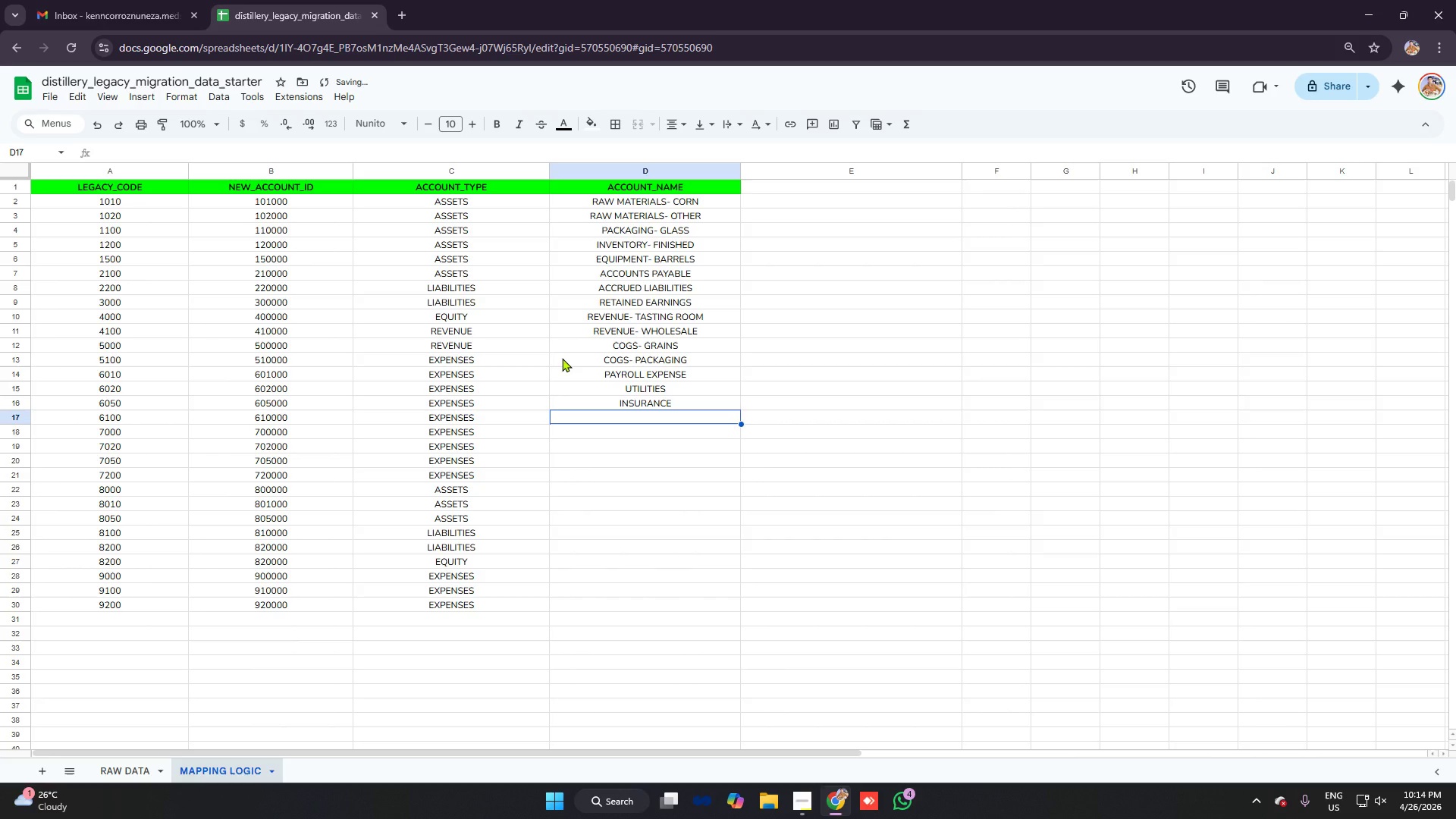 
type(rent)
 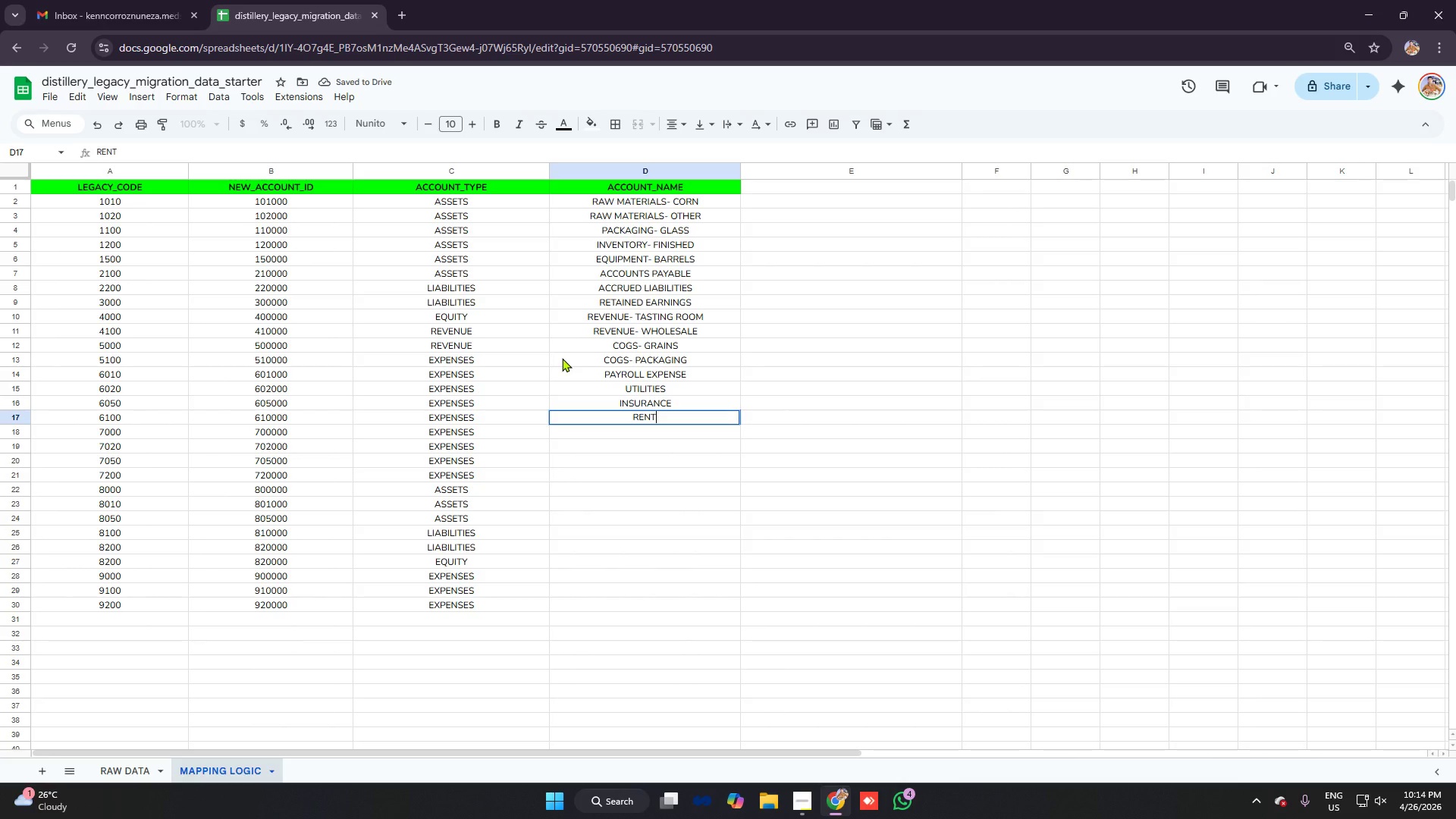 
type(/ lease)
 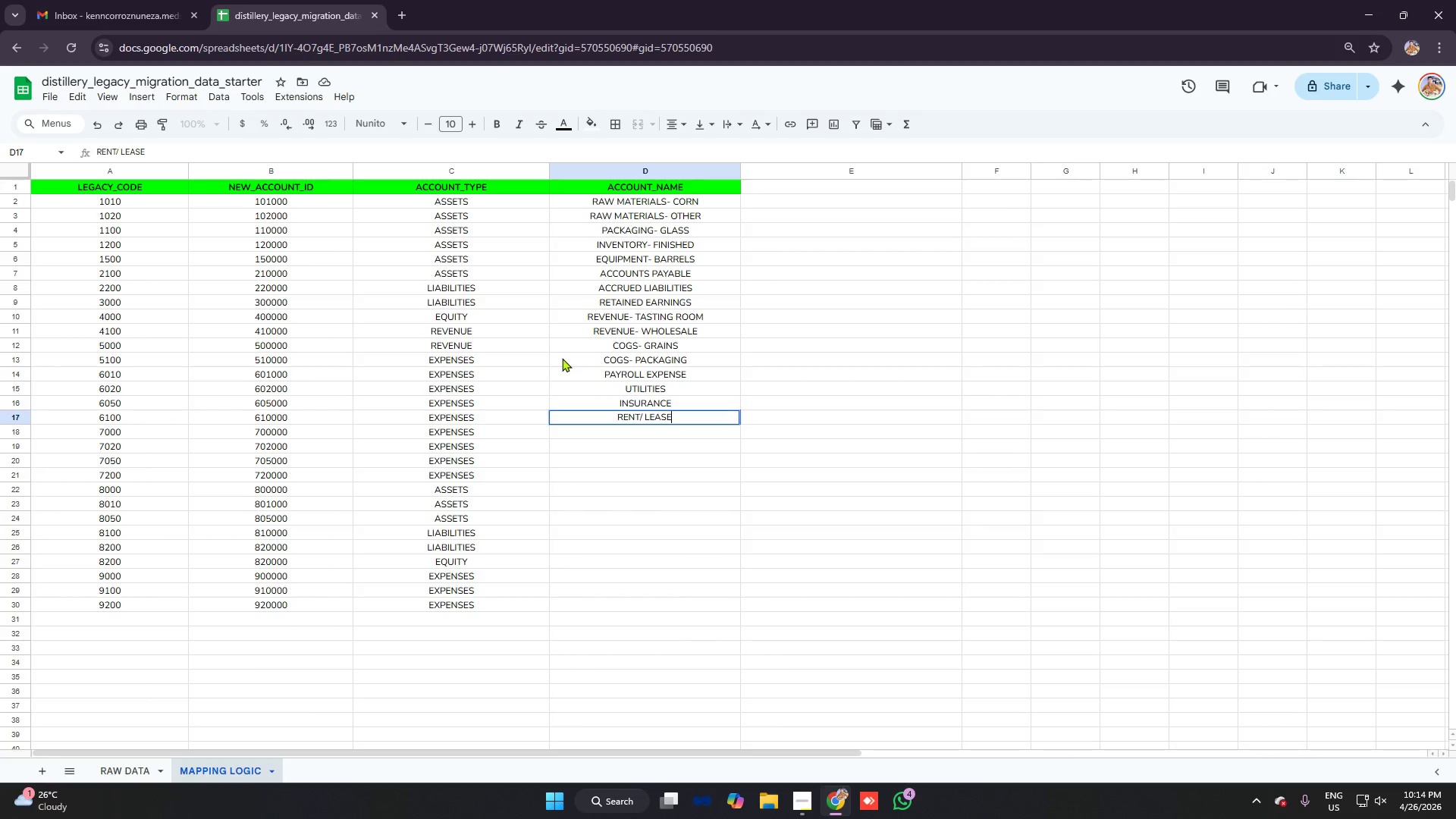 
key(Enter)